 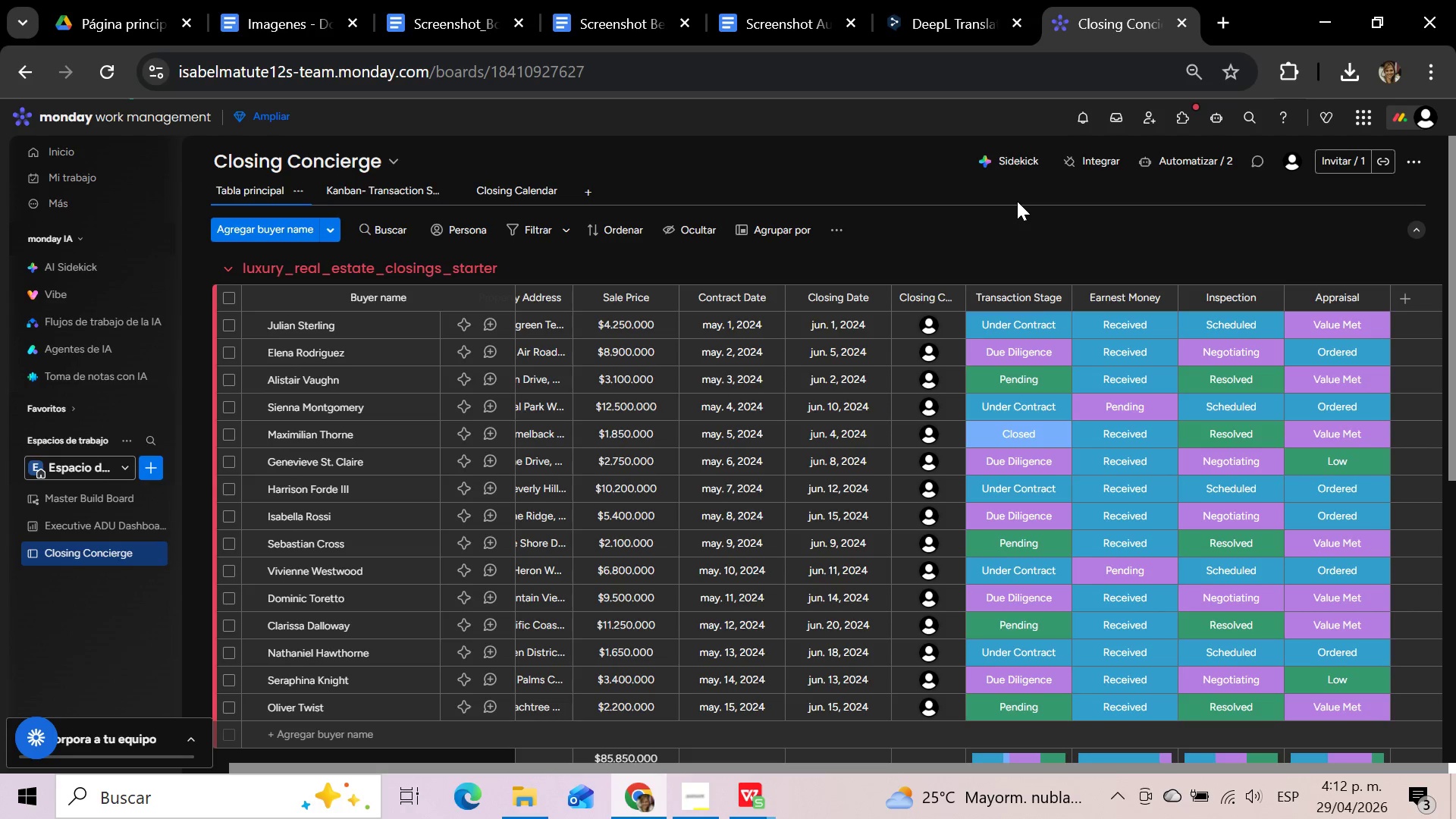 
scroll: coordinate [526, 372], scroll_direction: down, amount: 3.0
 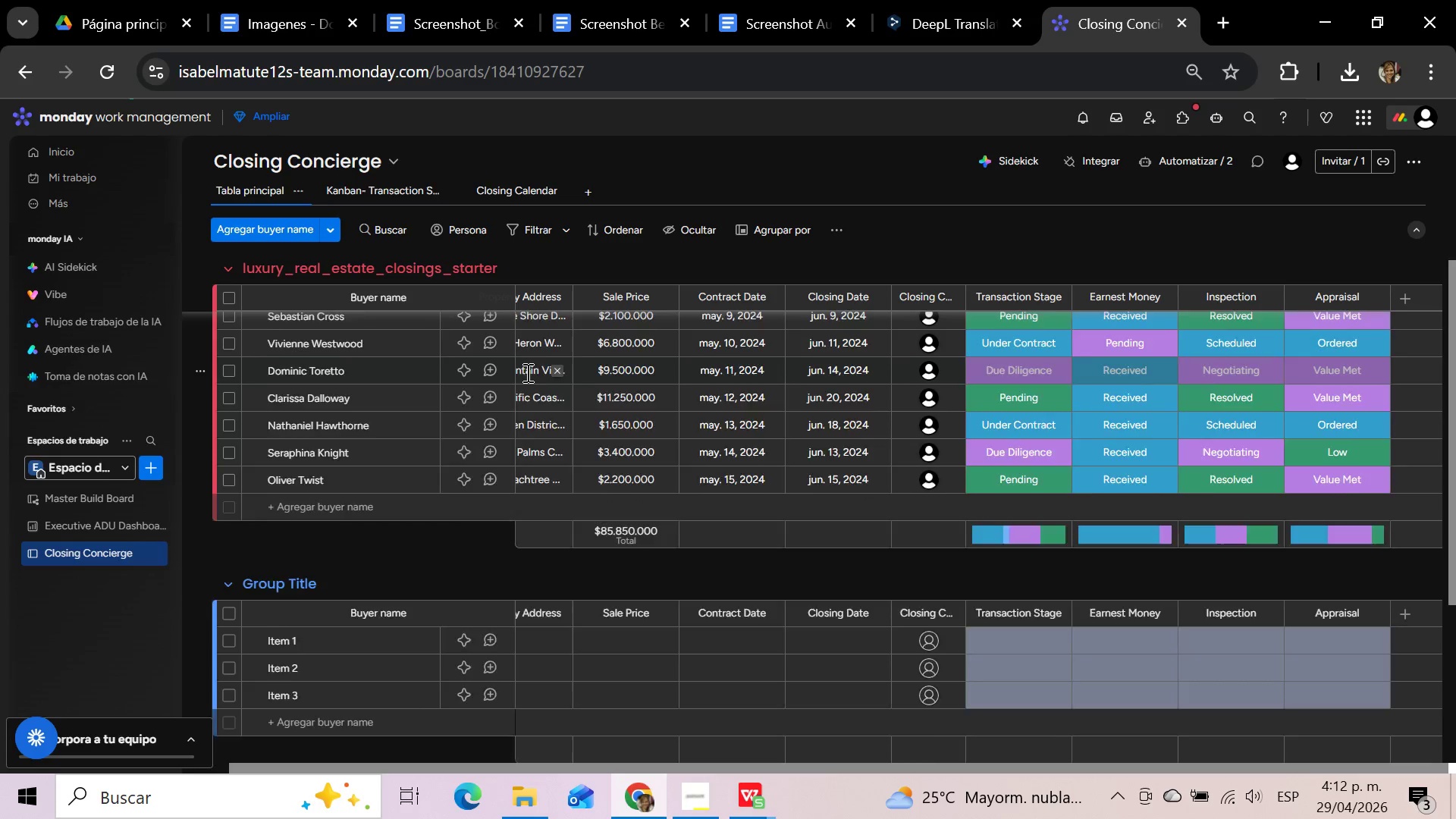 
scroll: coordinate [526, 372], scroll_direction: up, amount: 3.0
 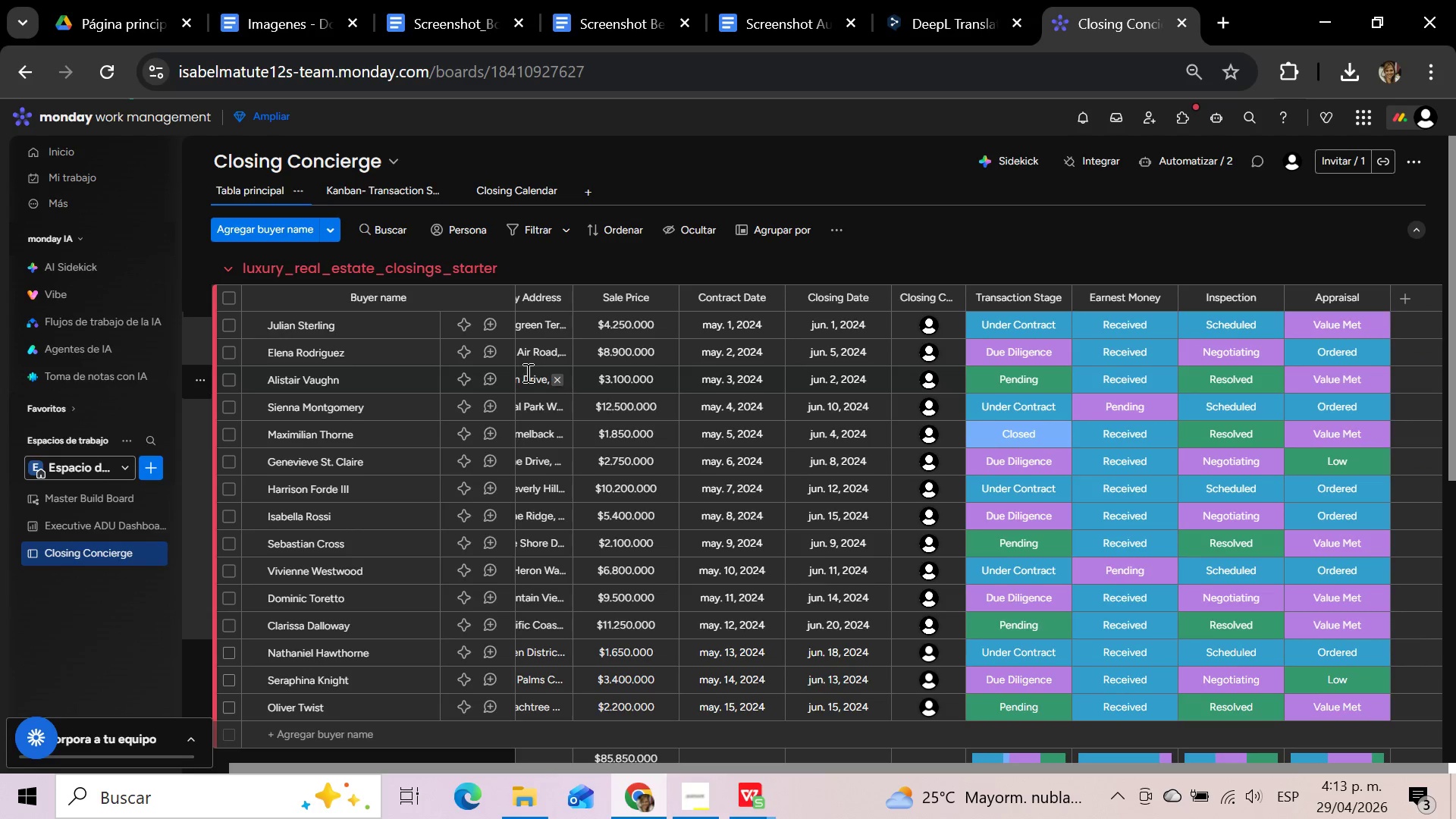 
scroll: coordinate [243, 563], scroll_direction: down, amount: 7.0
 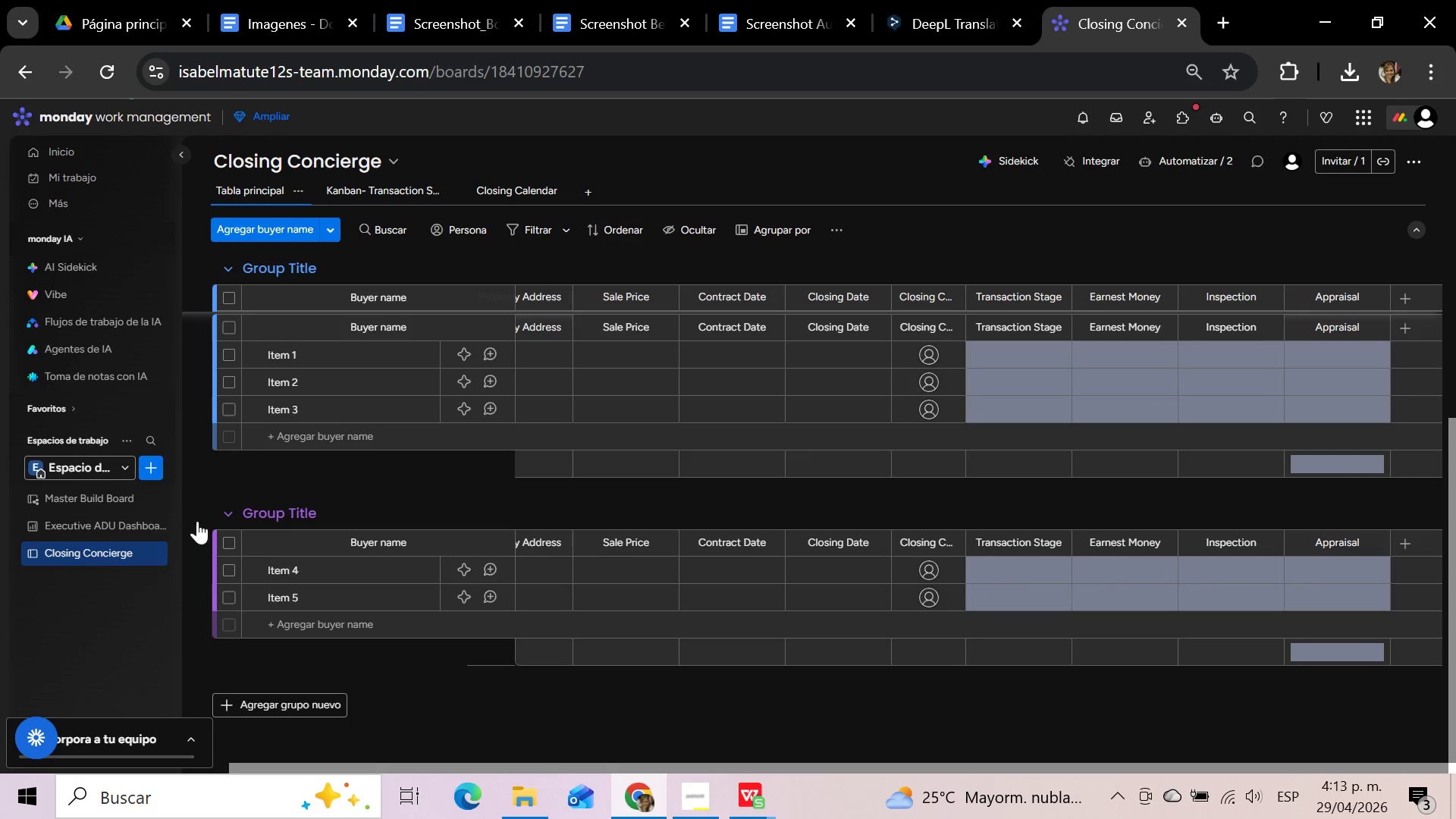 
left_click([201, 513])
 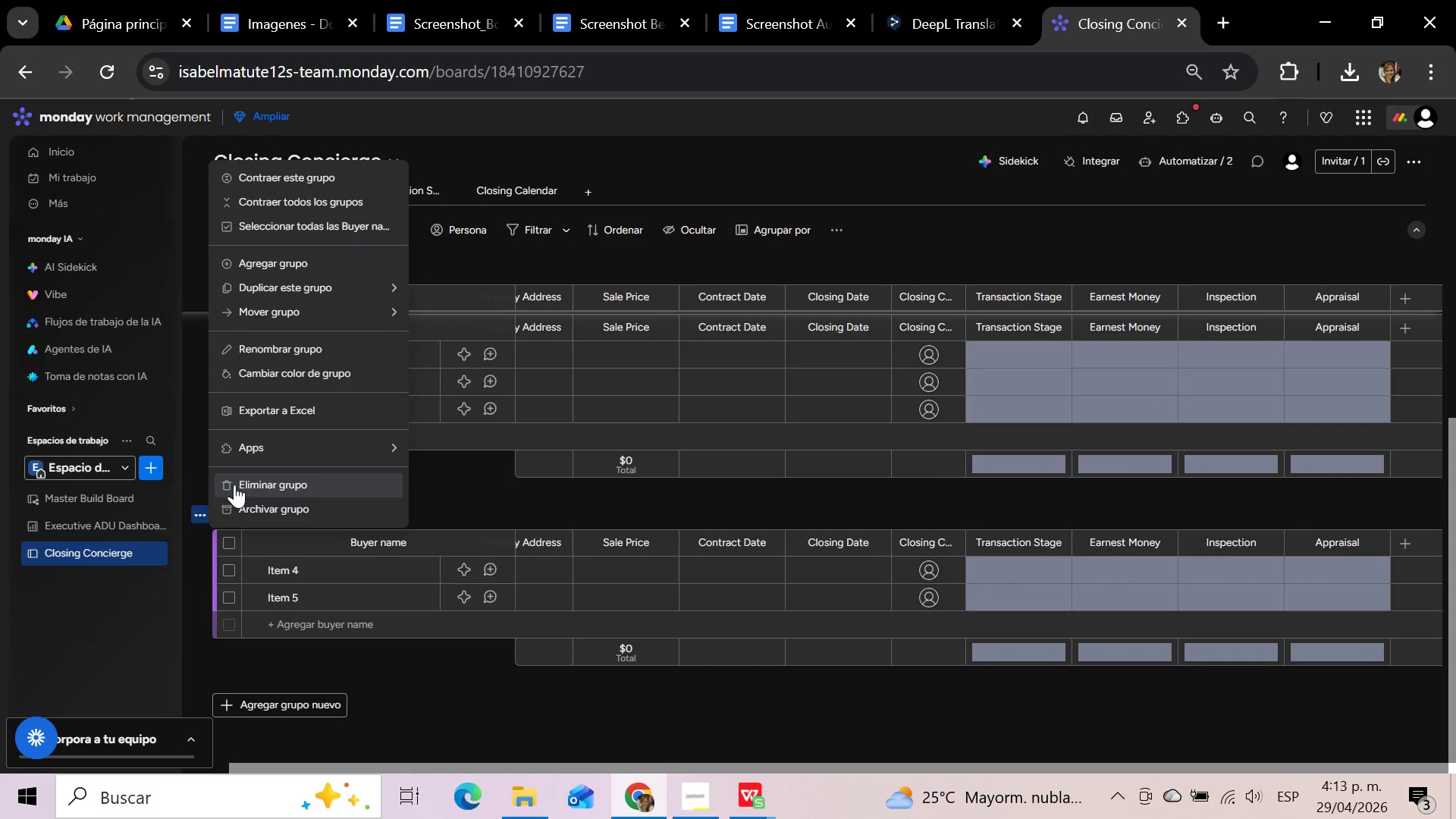 
left_click([243, 484])
 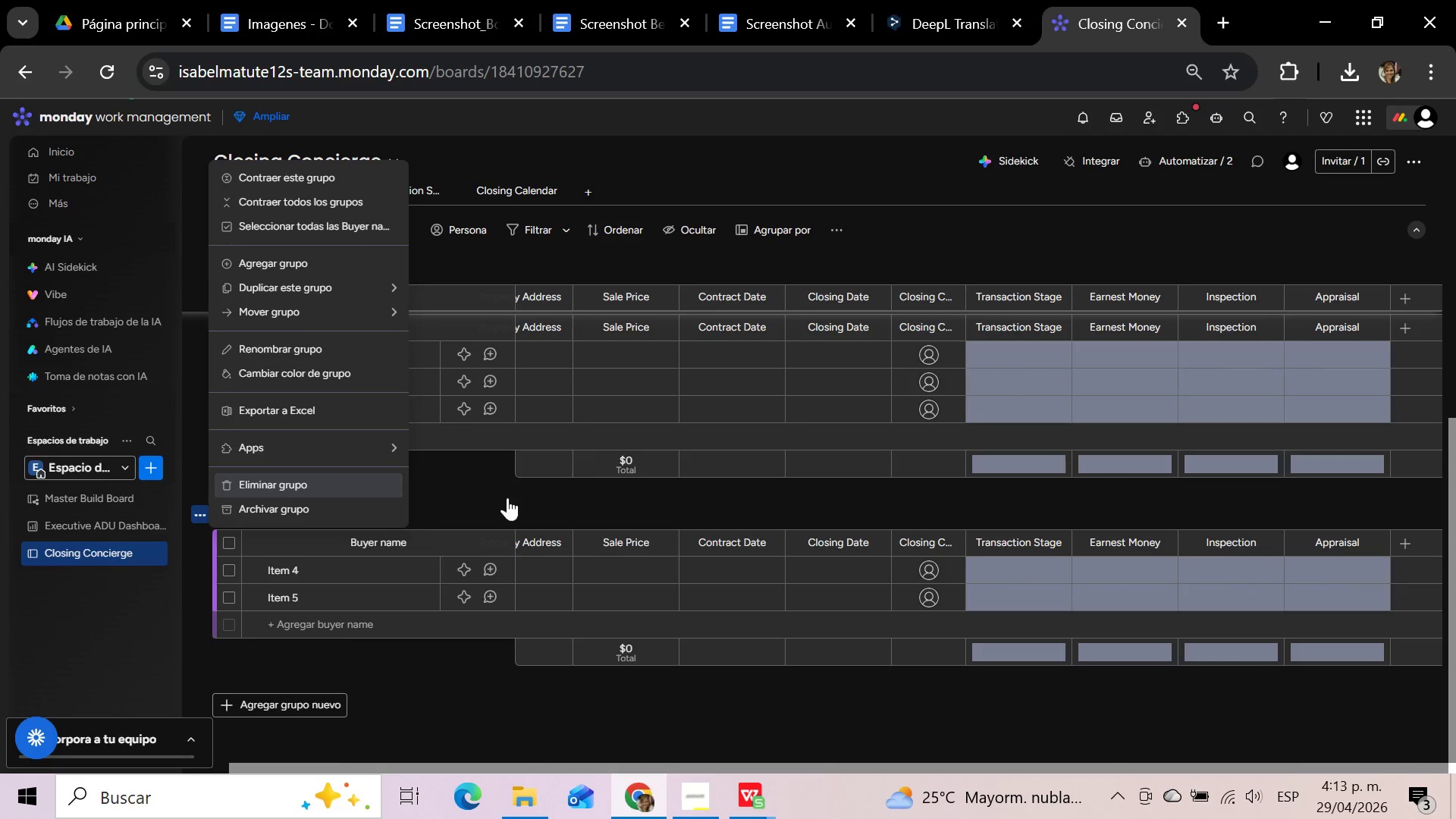 
mouse_move([541, 497])
 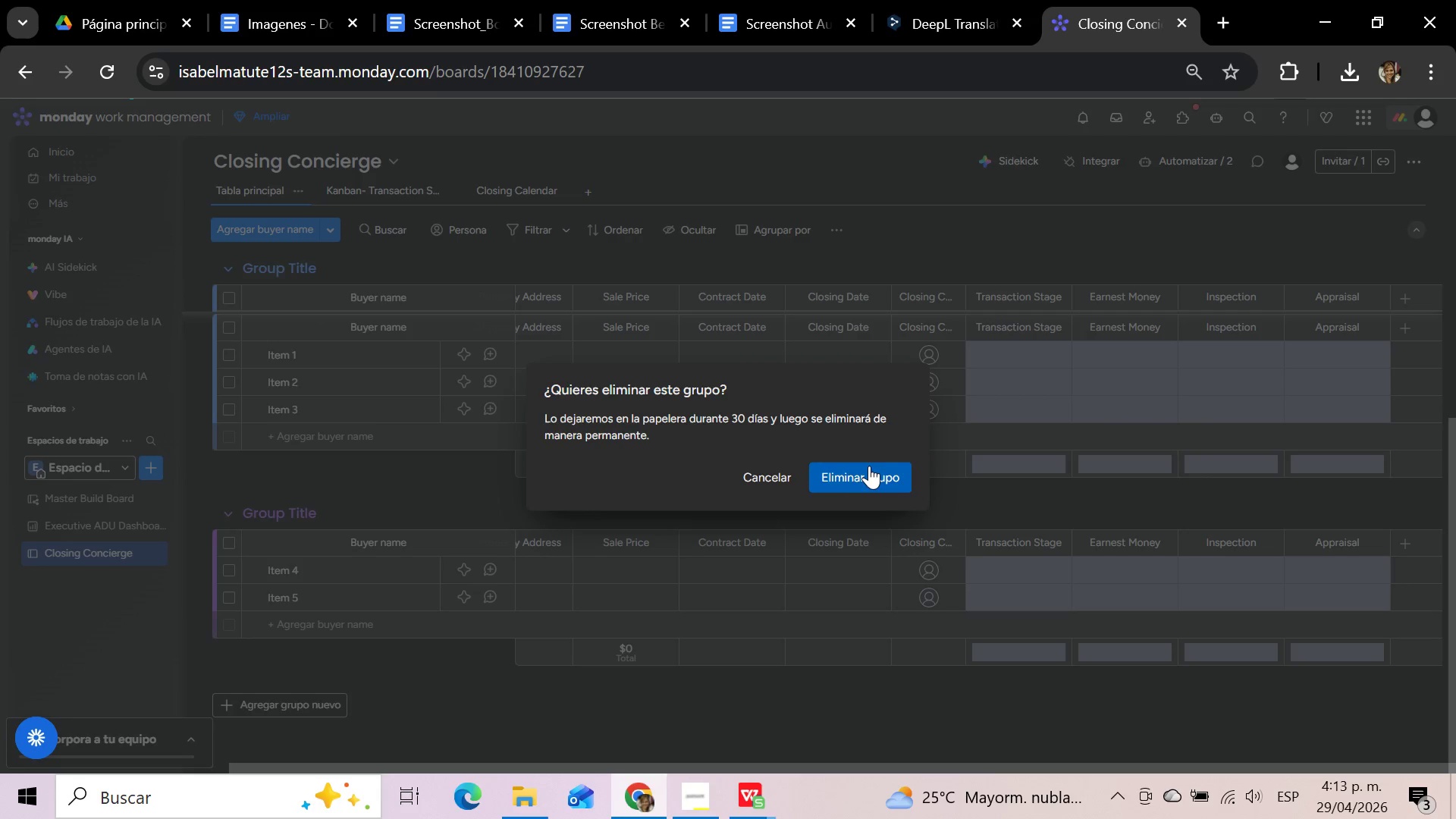 
left_click([869, 466])
 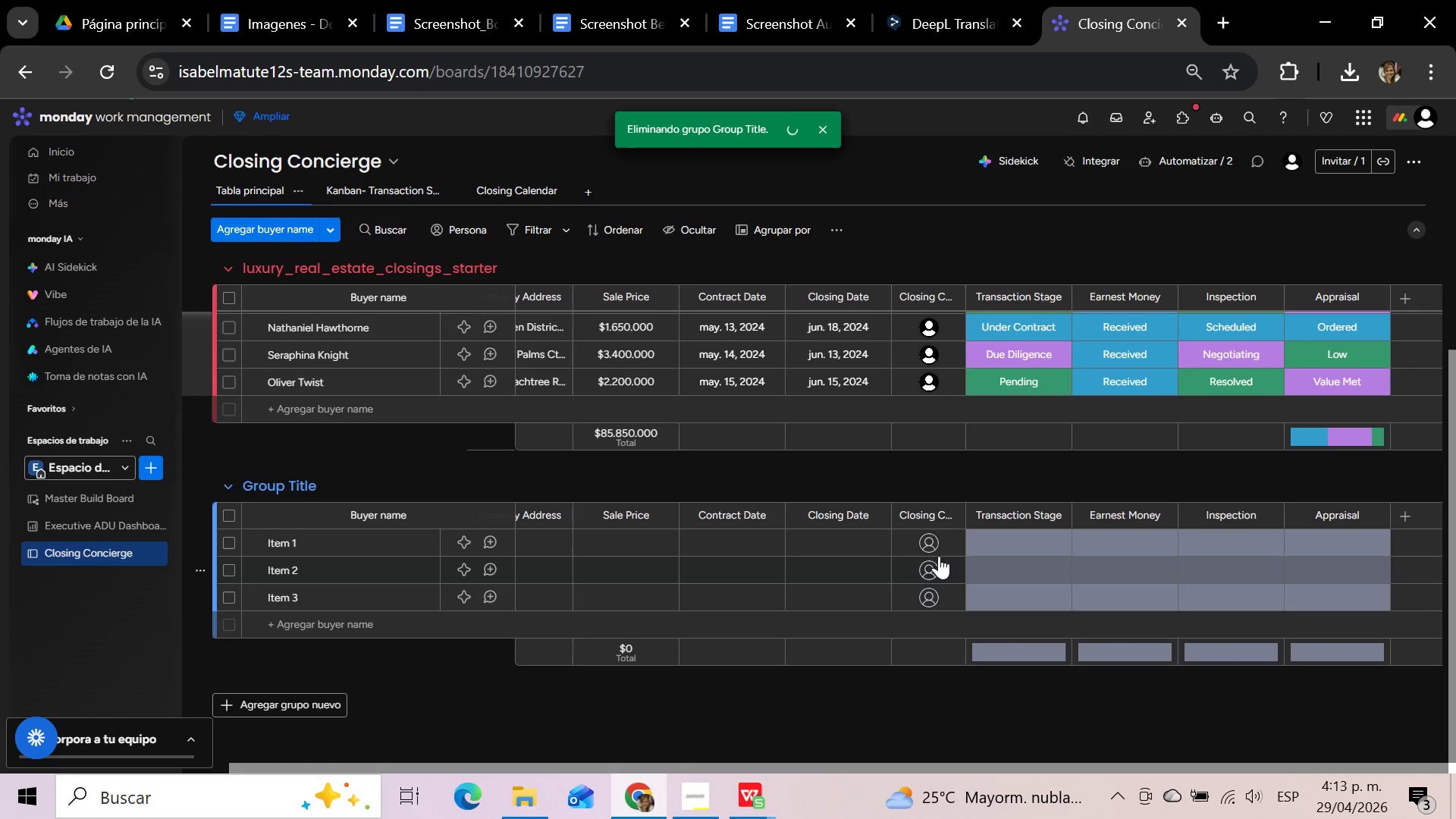 
scroll: coordinate [940, 556], scroll_direction: up, amount: 14.0
 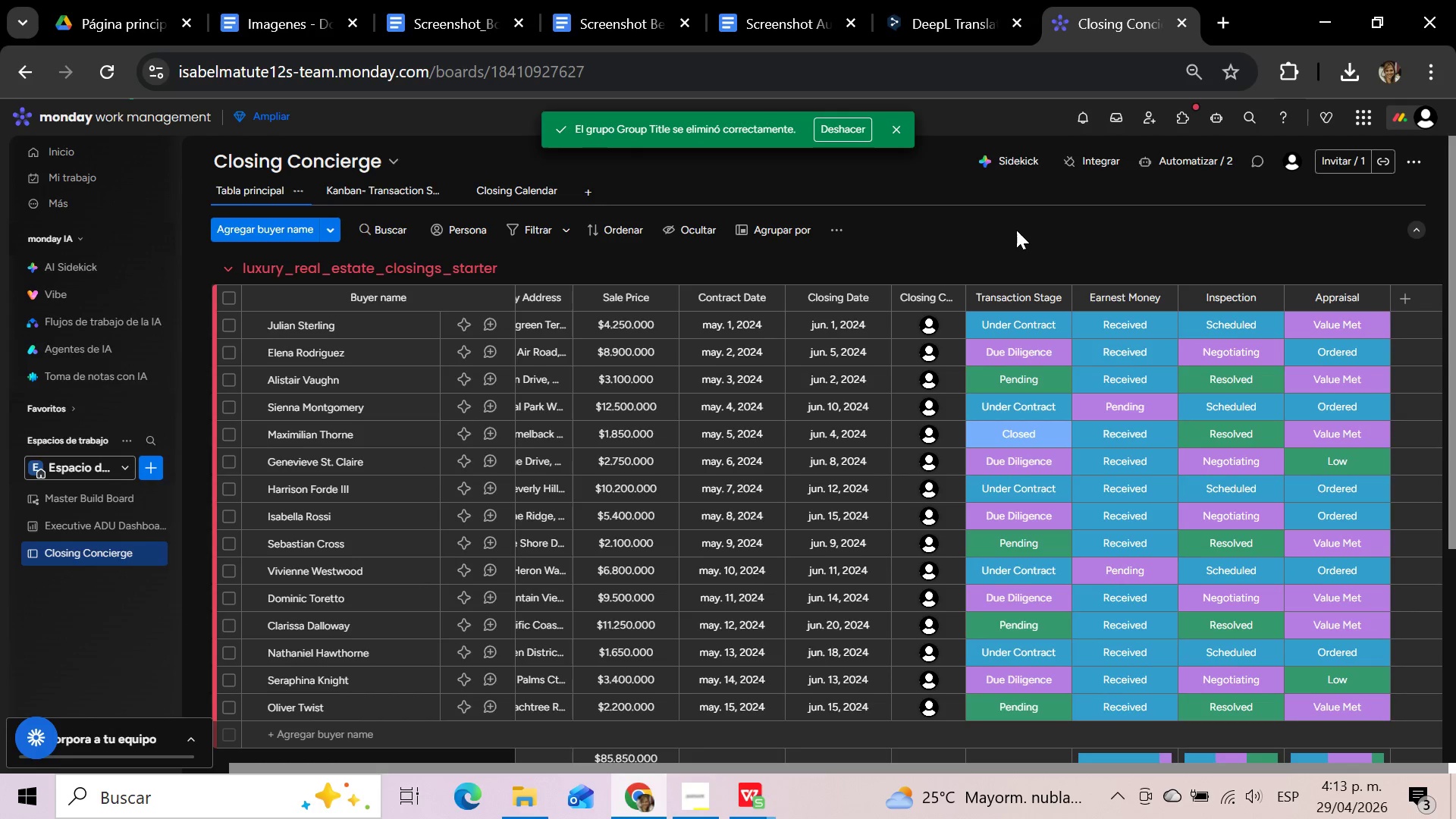 
scroll: coordinate [1060, 216], scroll_direction: down, amount: 1.0
 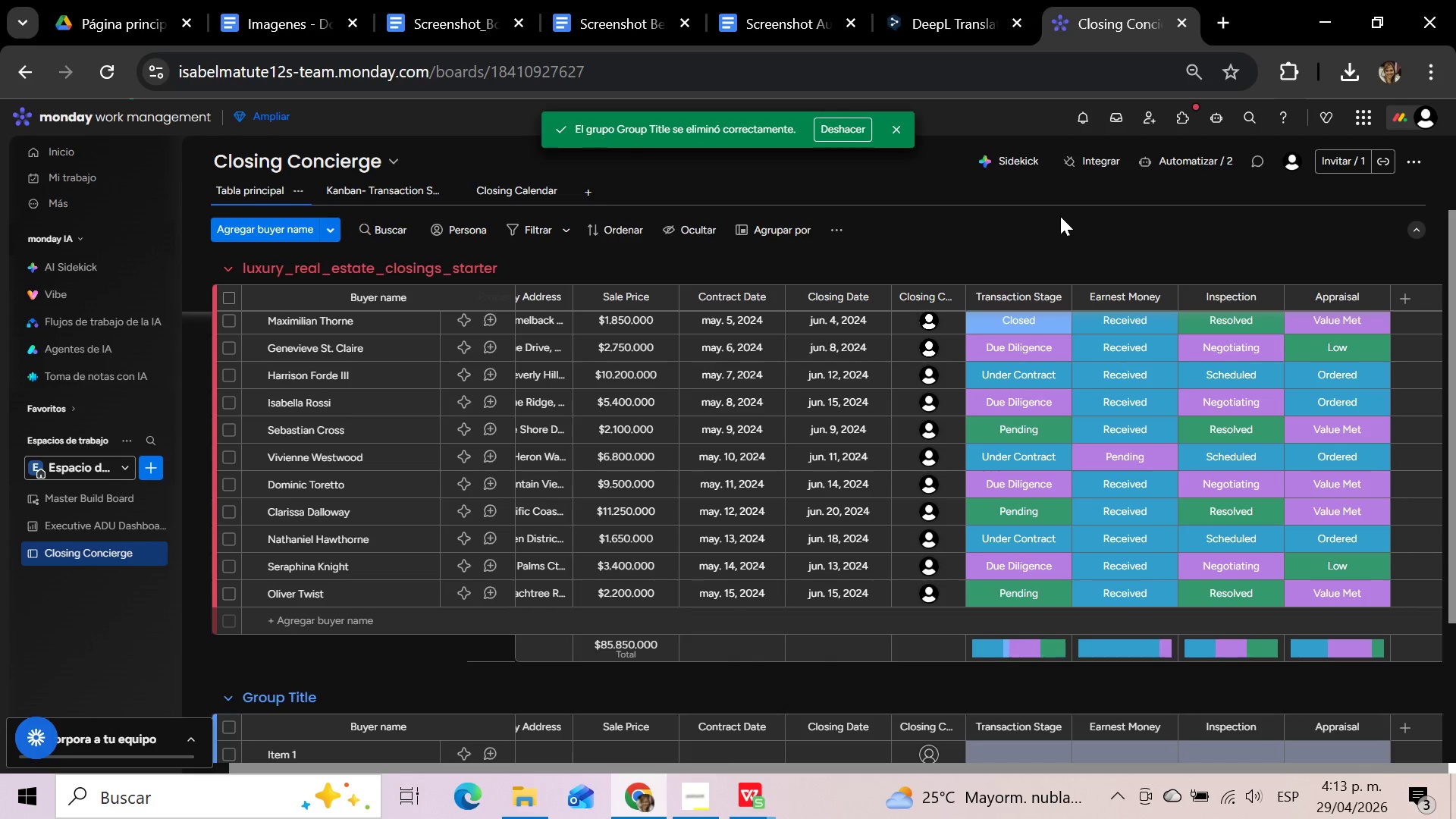 
scroll: coordinate [1060, 216], scroll_direction: up, amount: 1.0
 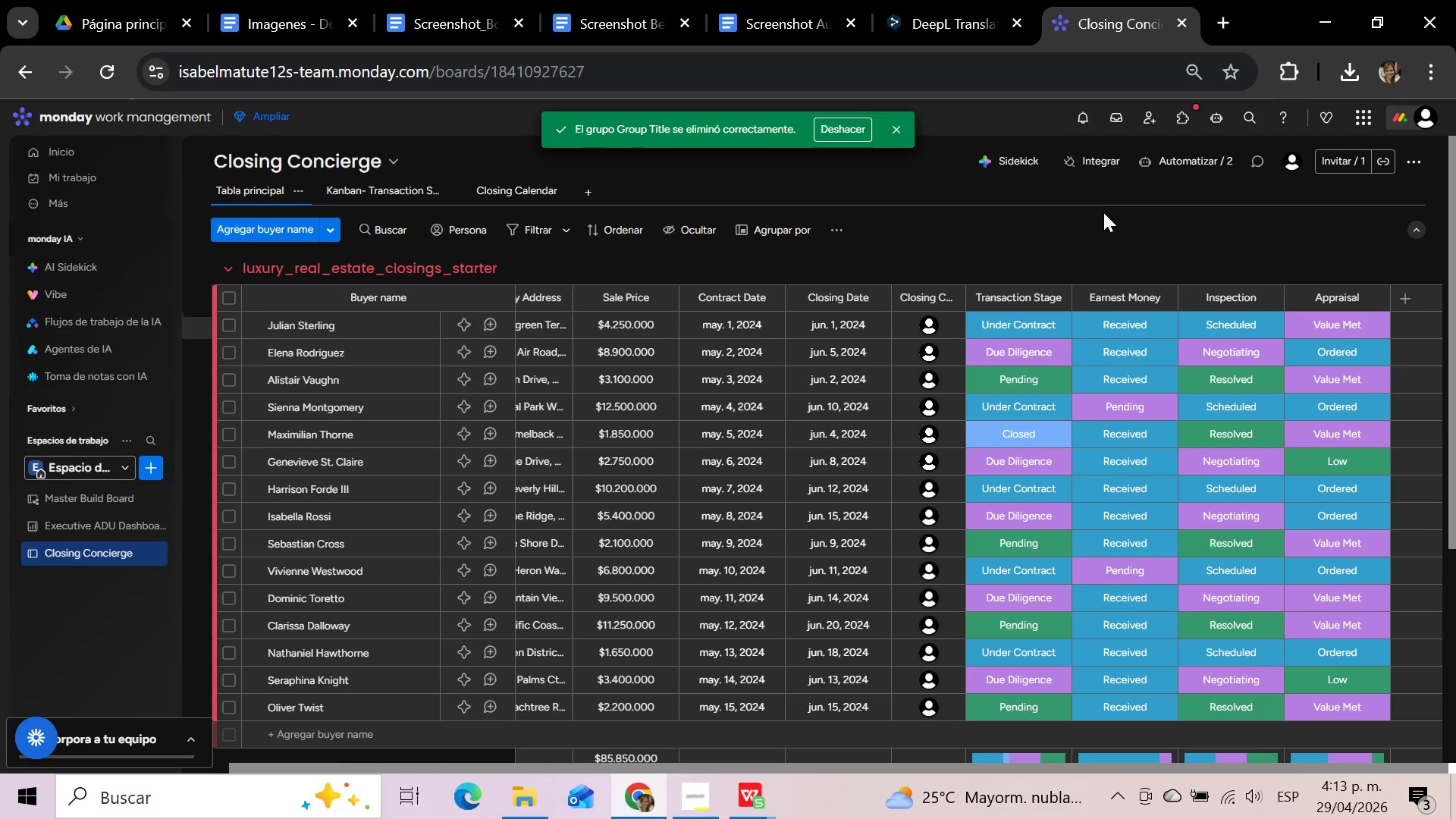 
left_click([1110, 225])
 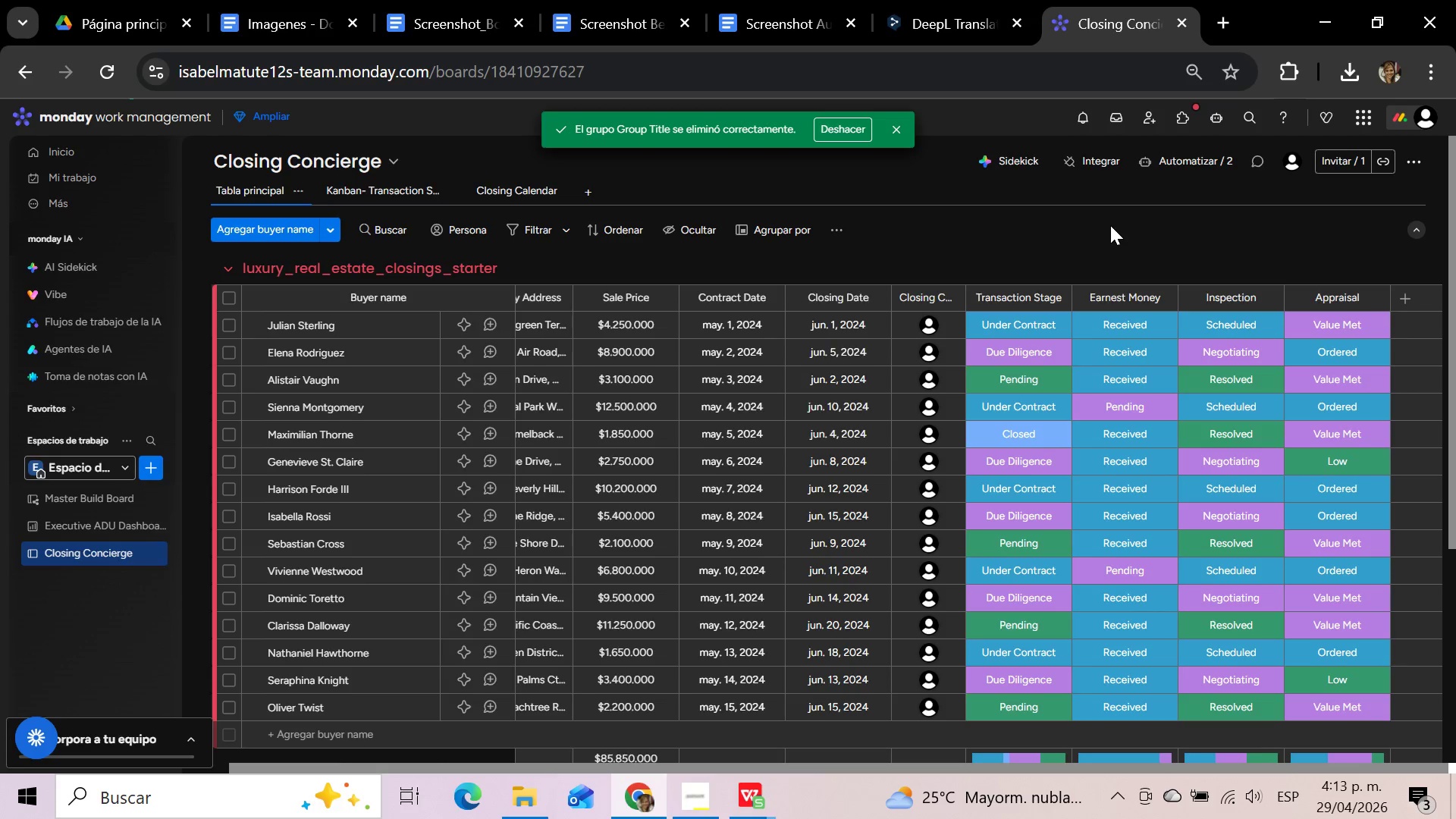 
key(Meta+Shift+S)
 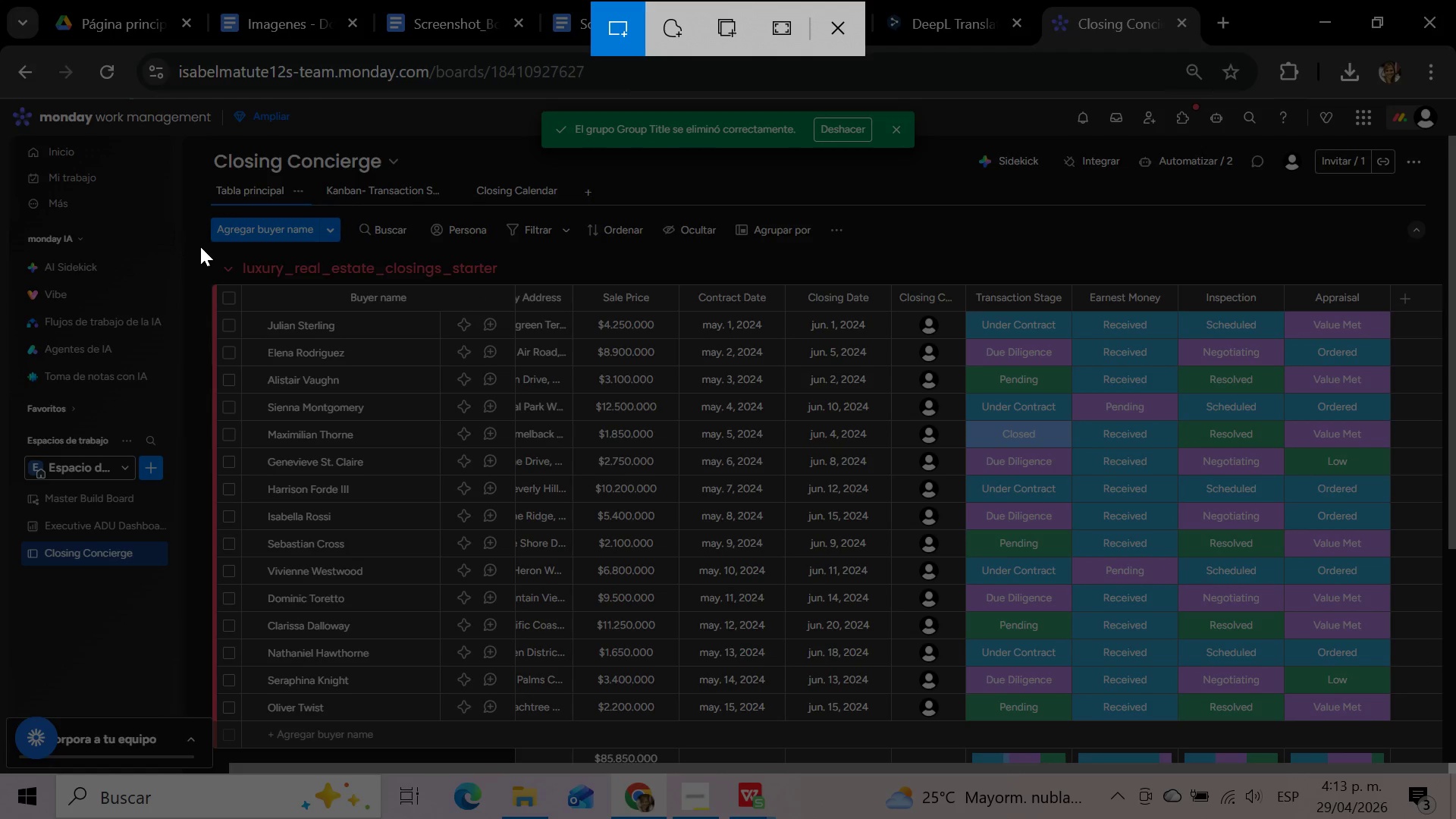 
left_click_drag(start_coordinate=[208, 146], to_coordinate=[1406, 765])
 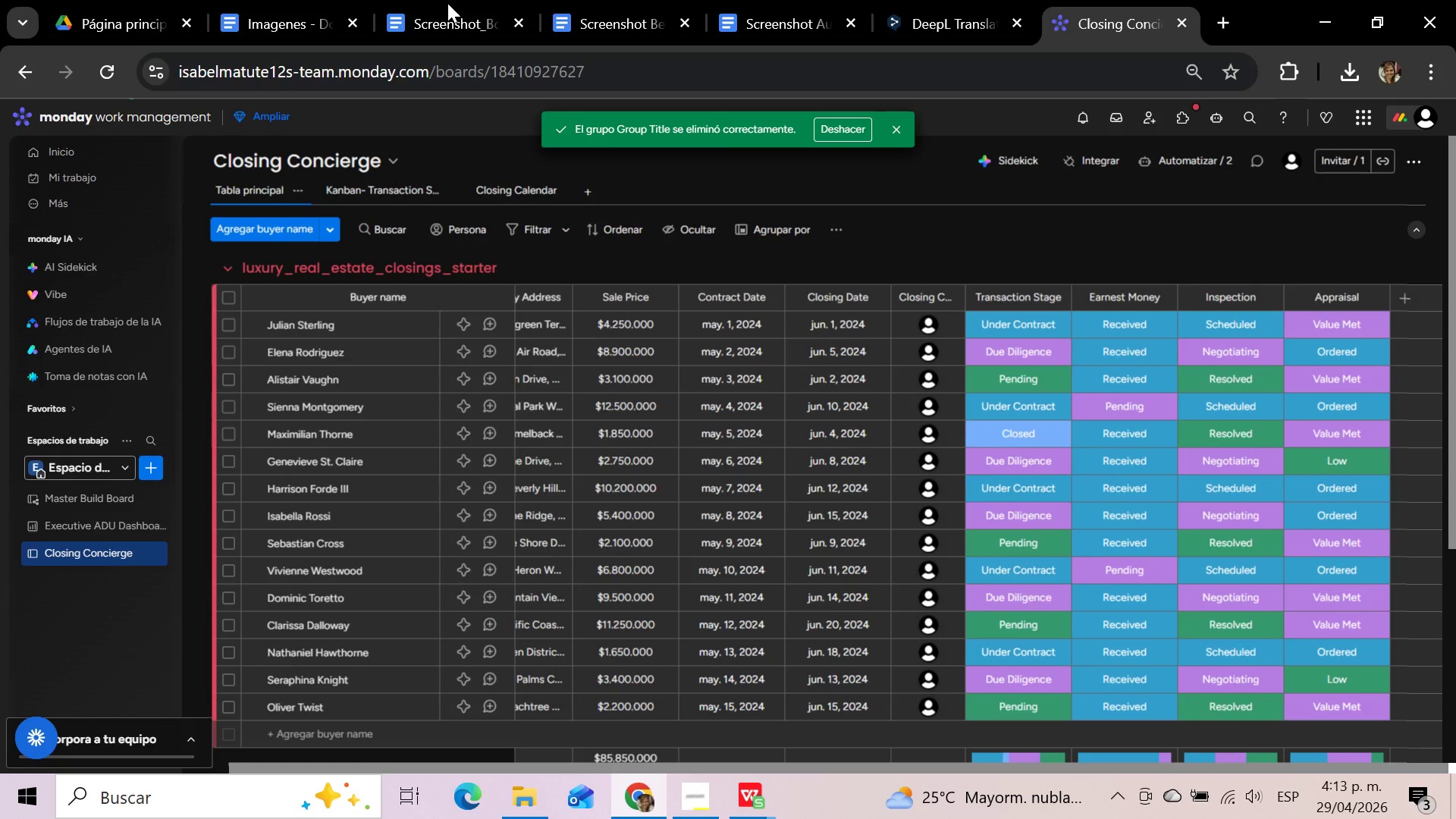 
left_click([447, 3])
 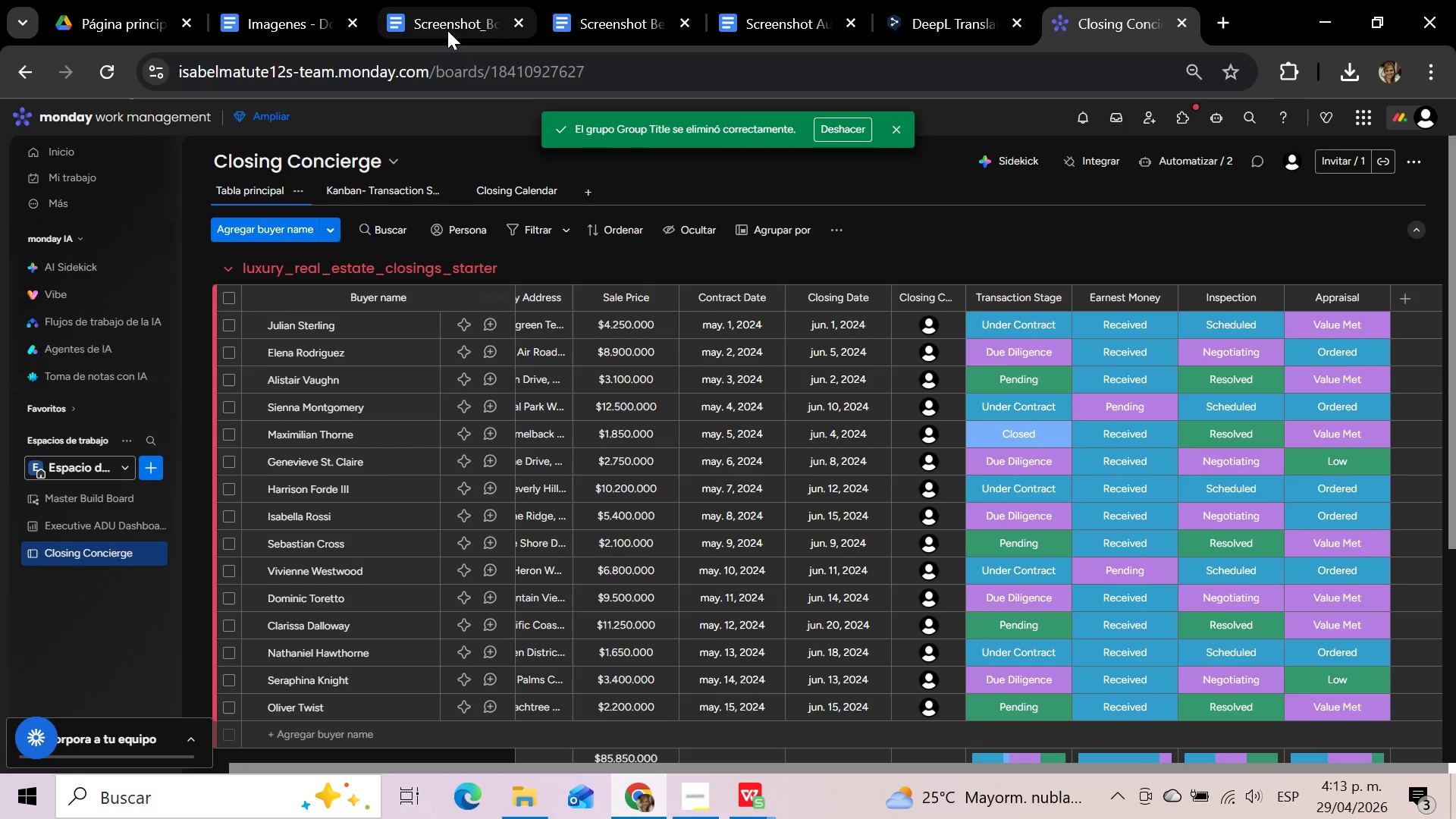 
left_click([447, 30])
 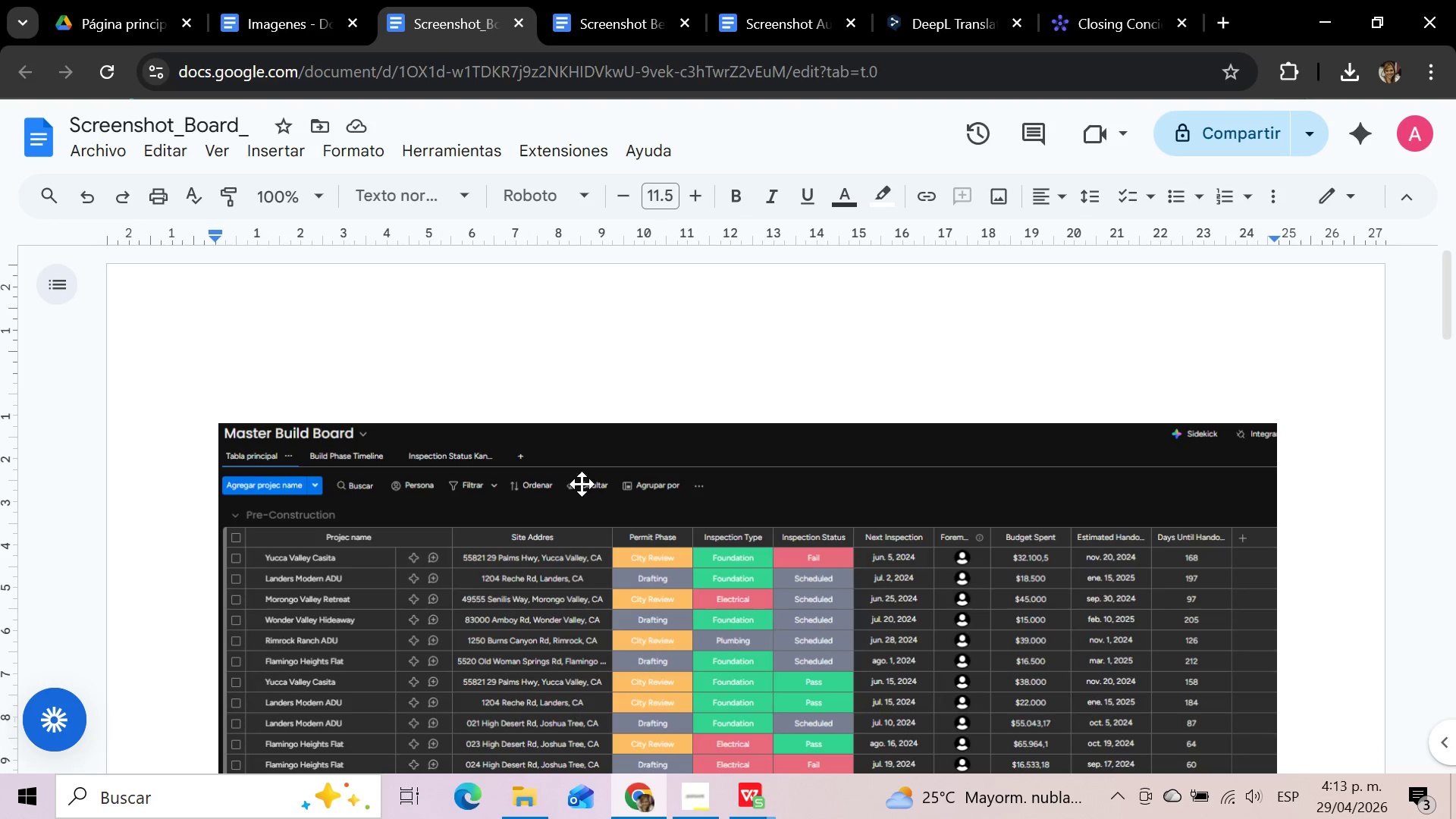 
left_click([582, 488])
 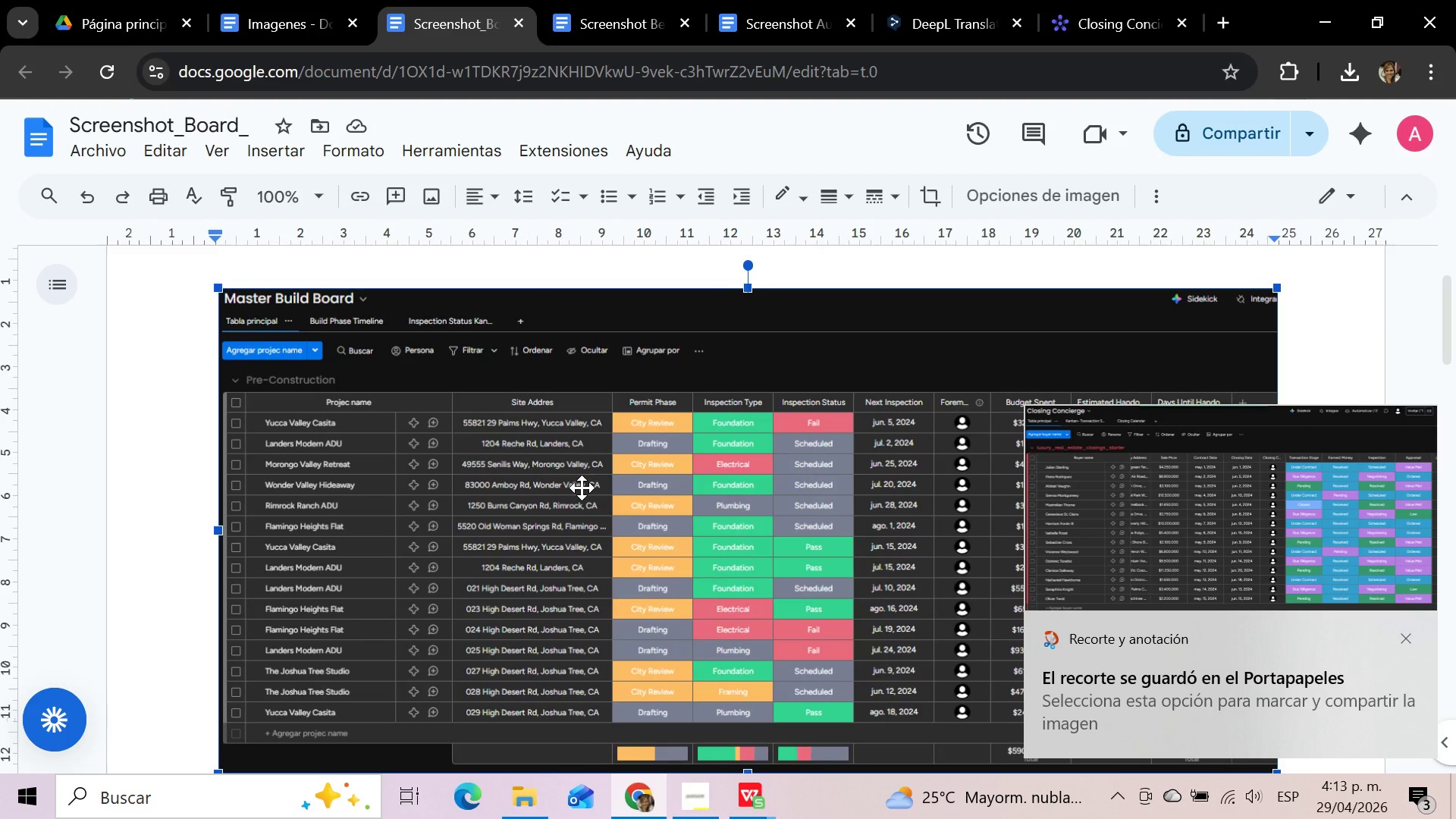 
key(Delete)
 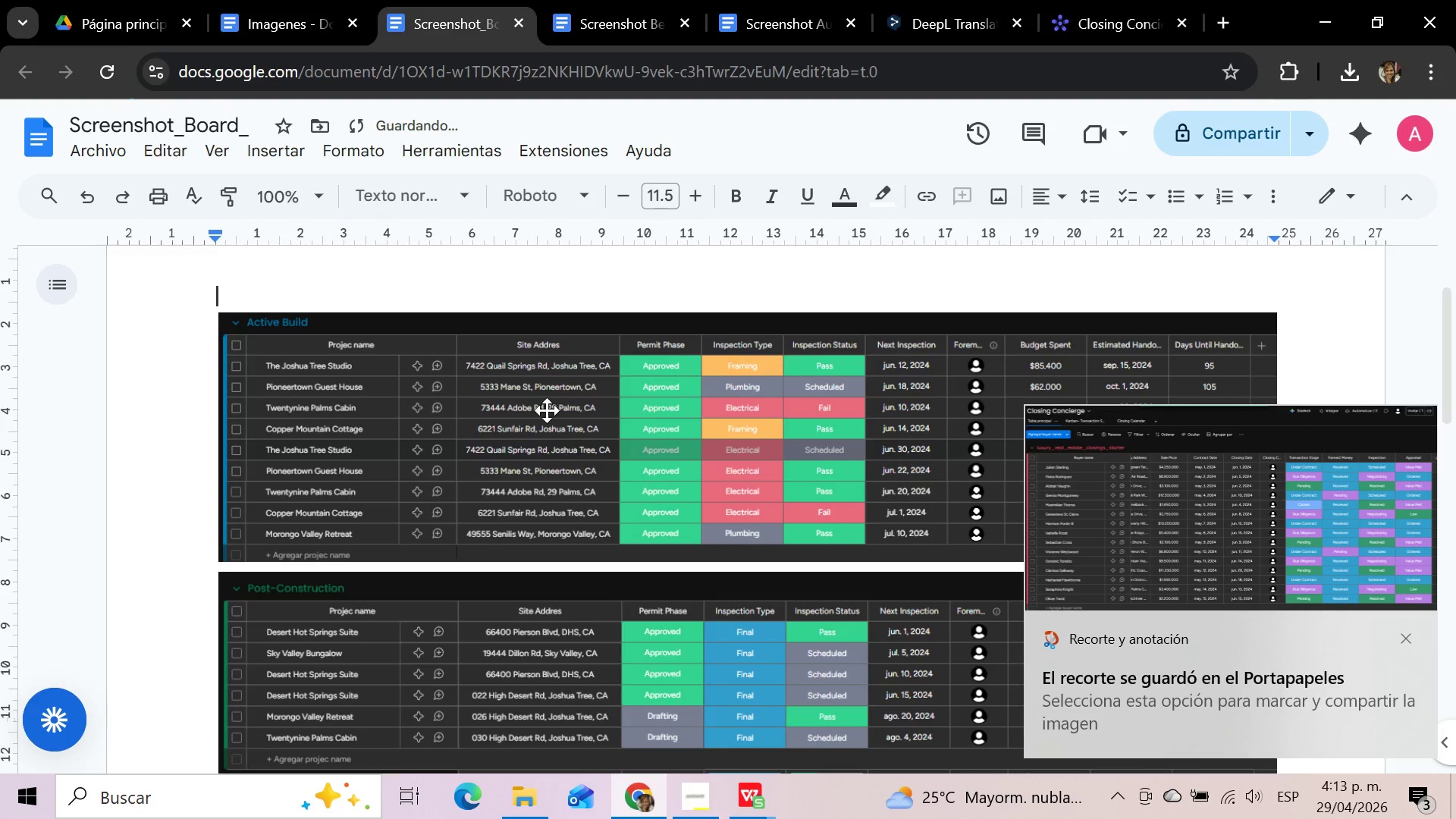 
left_click([542, 400])
 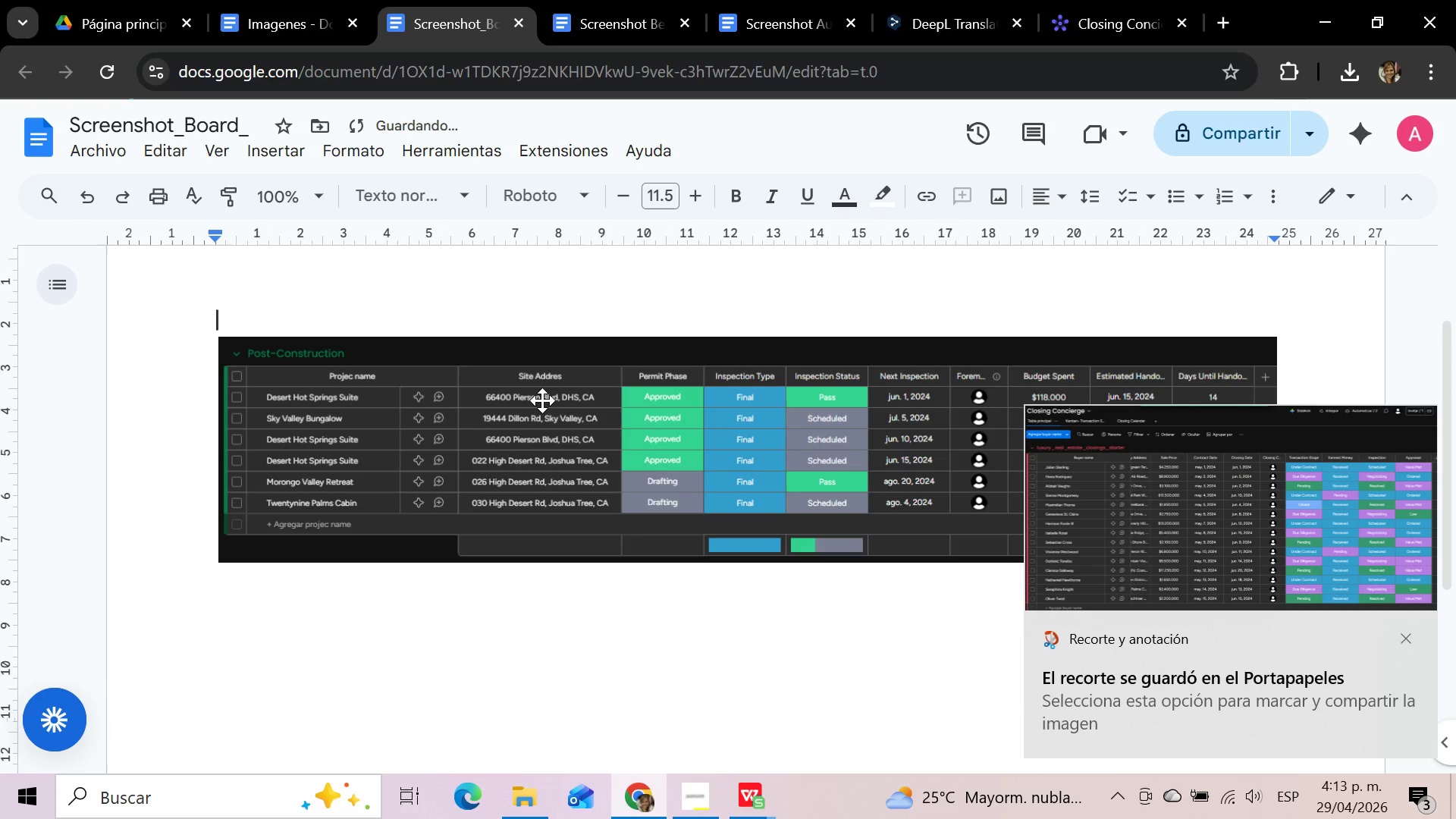 
key(Delete)
 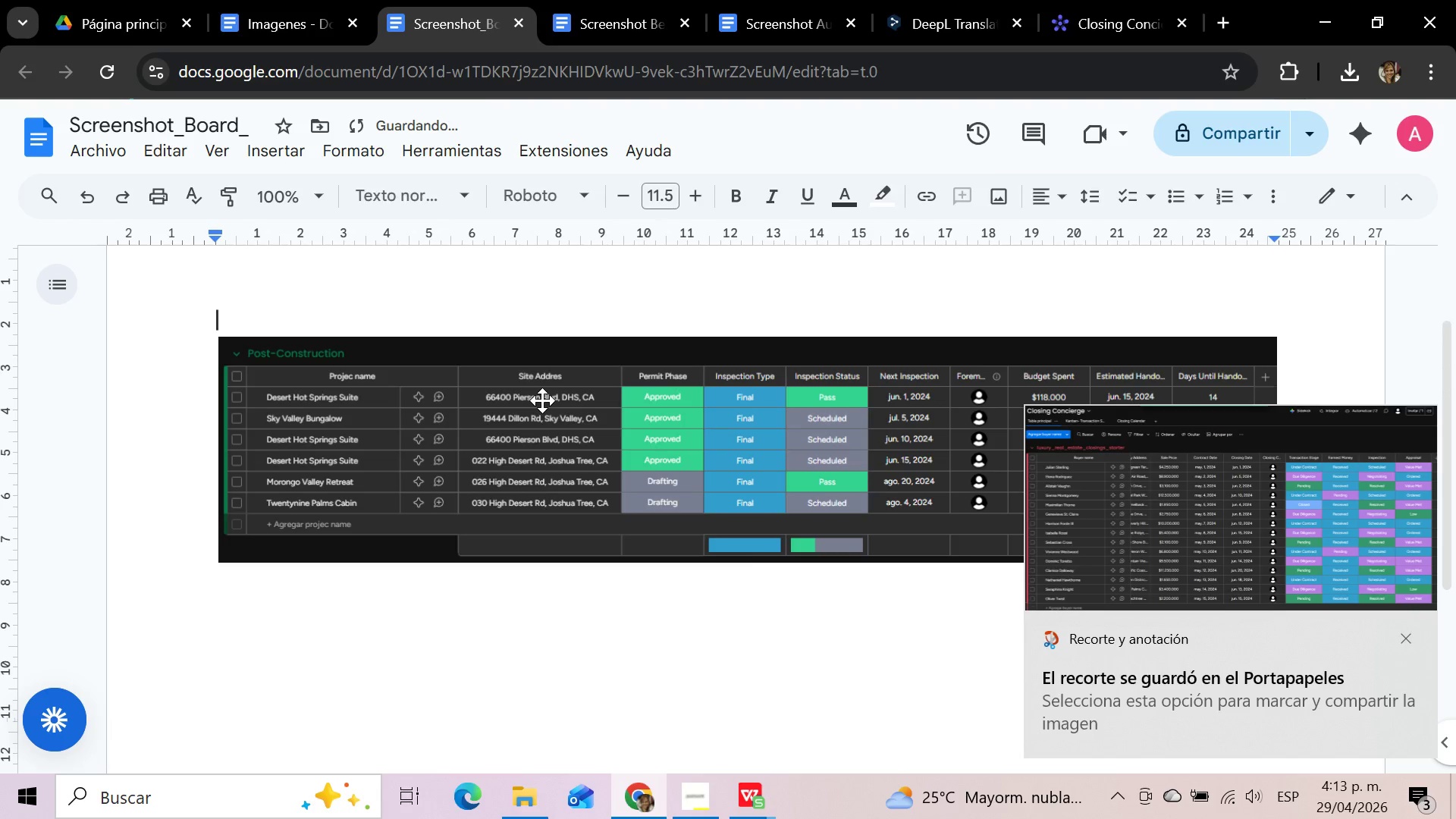 
left_click([542, 400])
 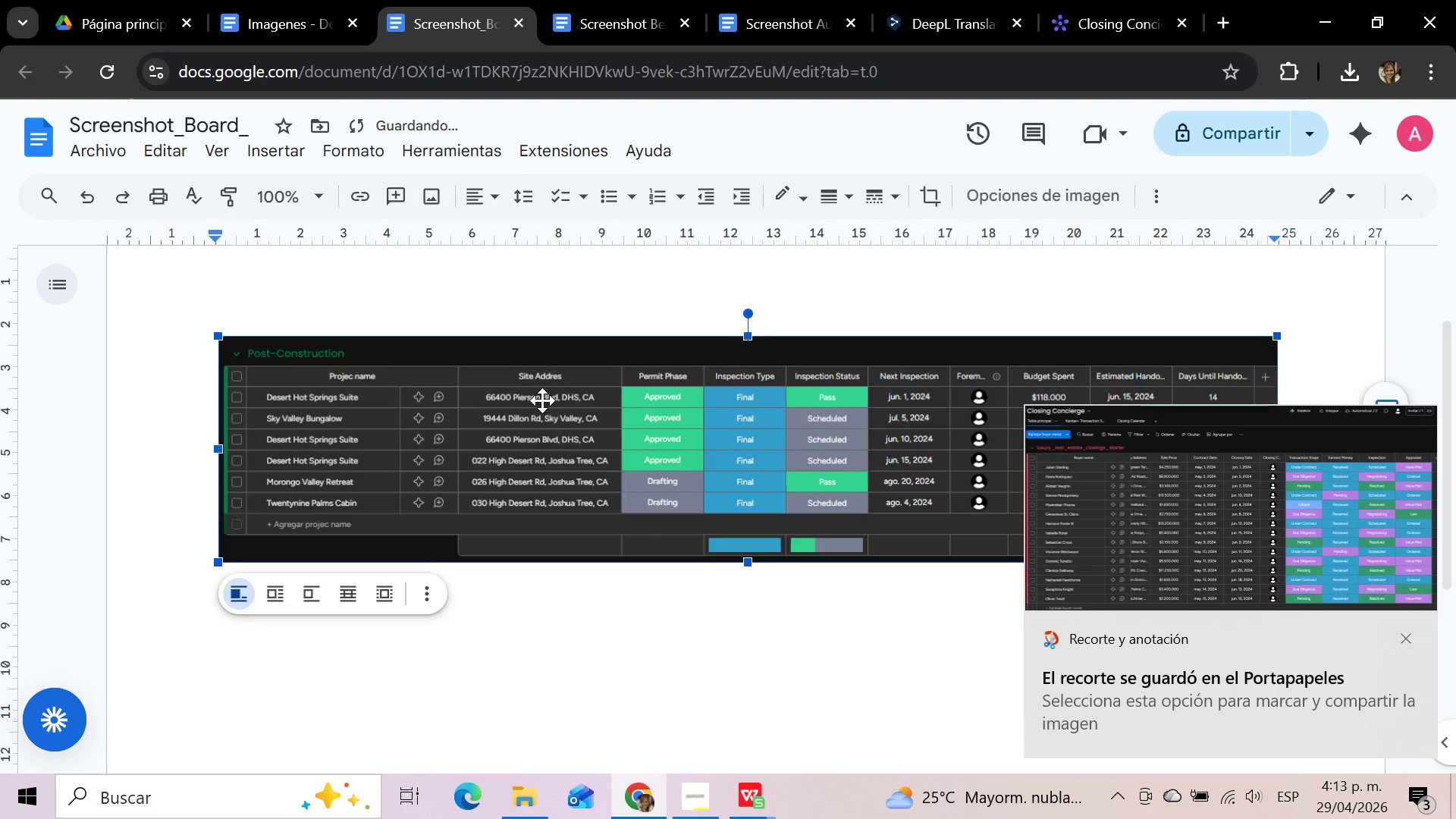 
key(Delete)
 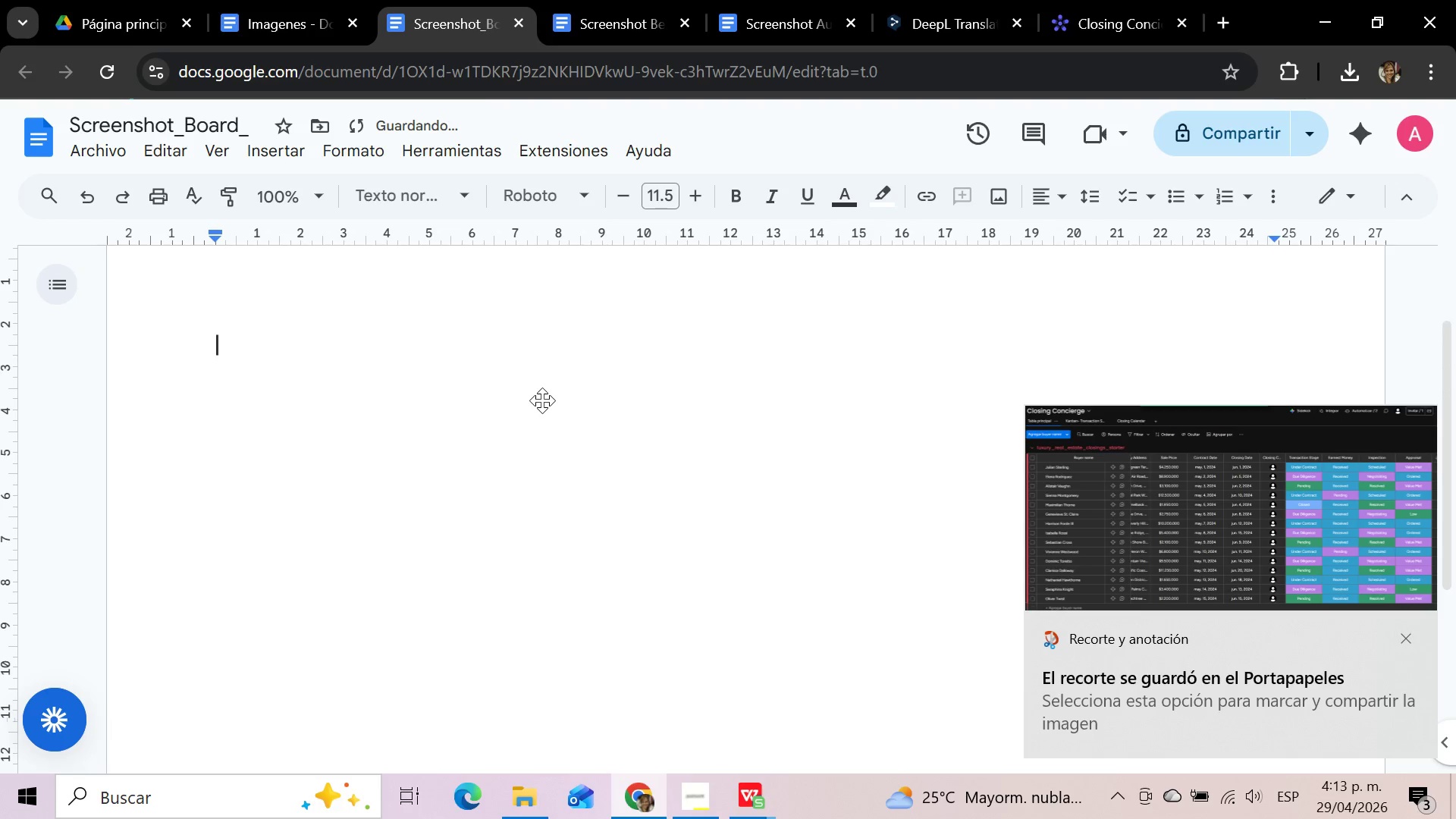 
key(Control+V)
 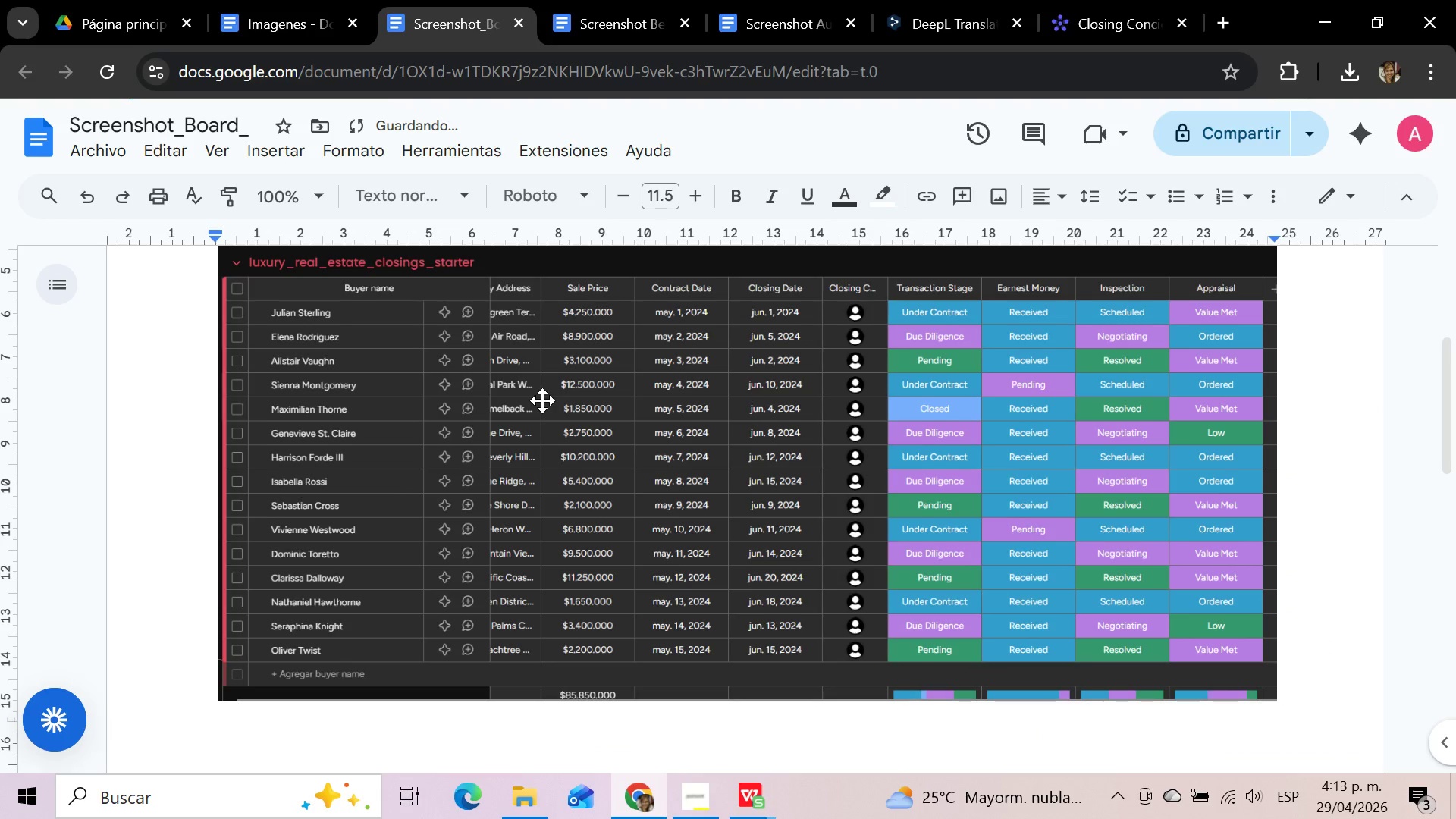 
scroll: coordinate [542, 400], scroll_direction: up, amount: 3.0
 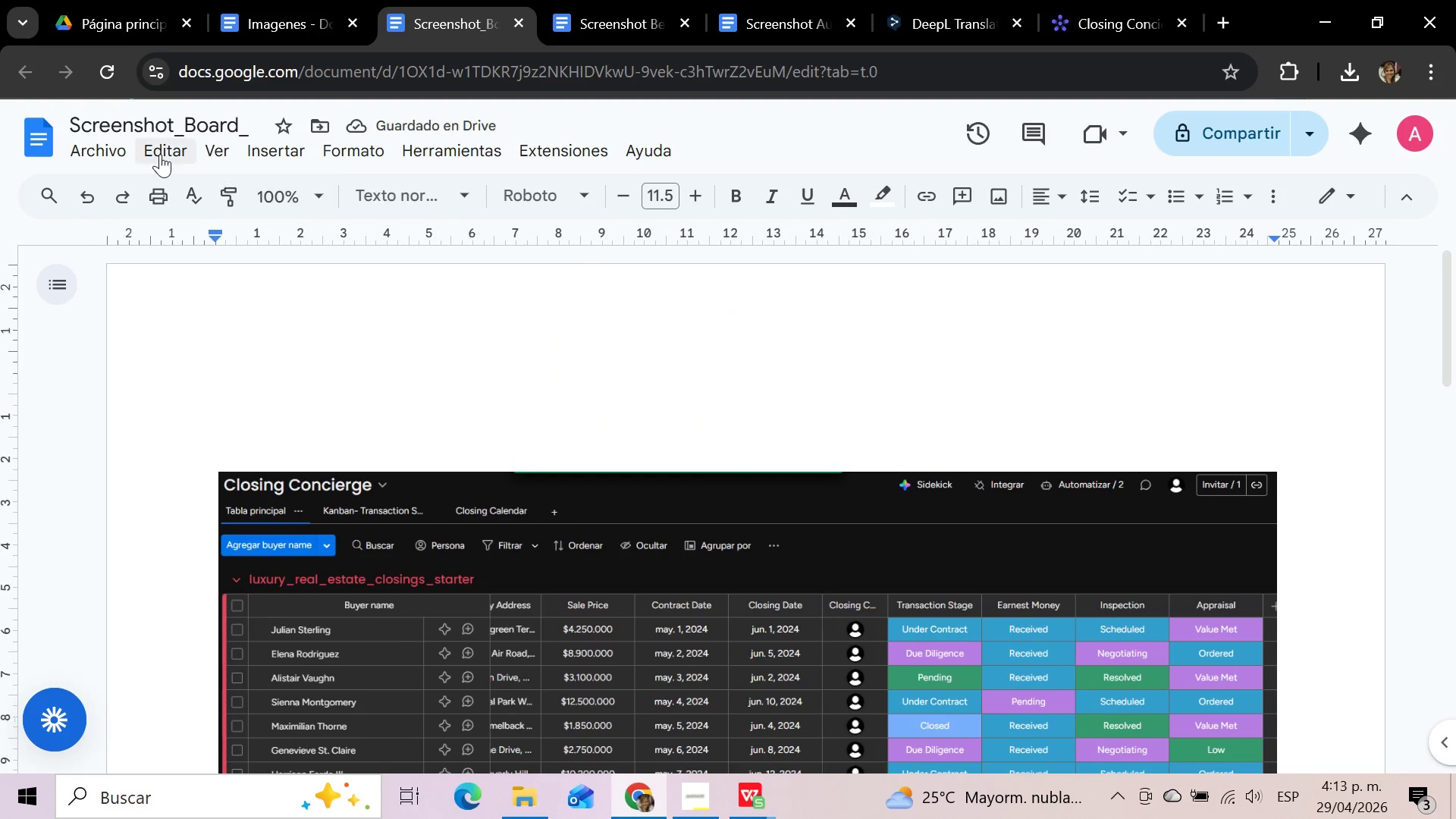 
left_click([107, 149])
 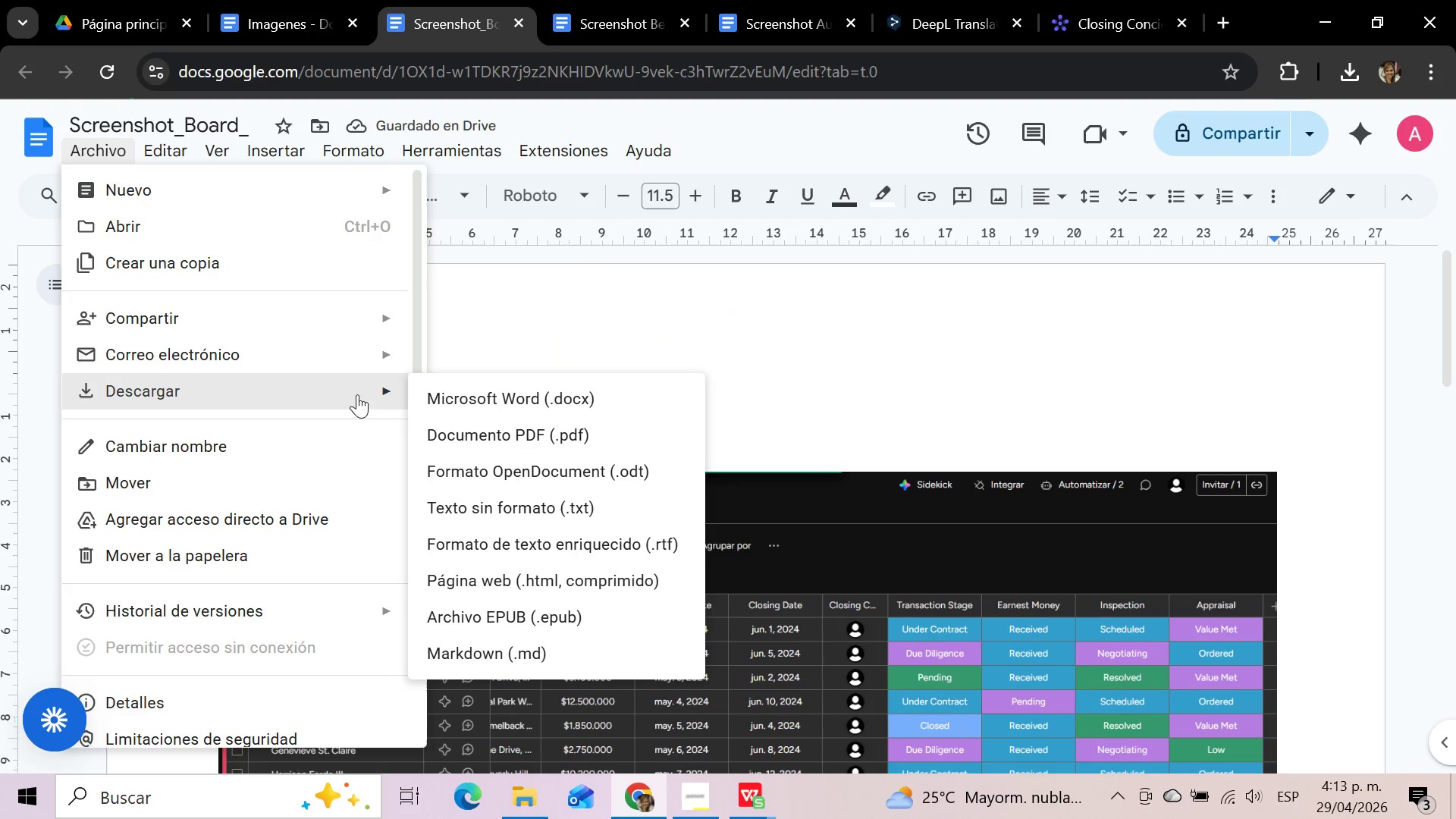 
left_click([517, 431])
 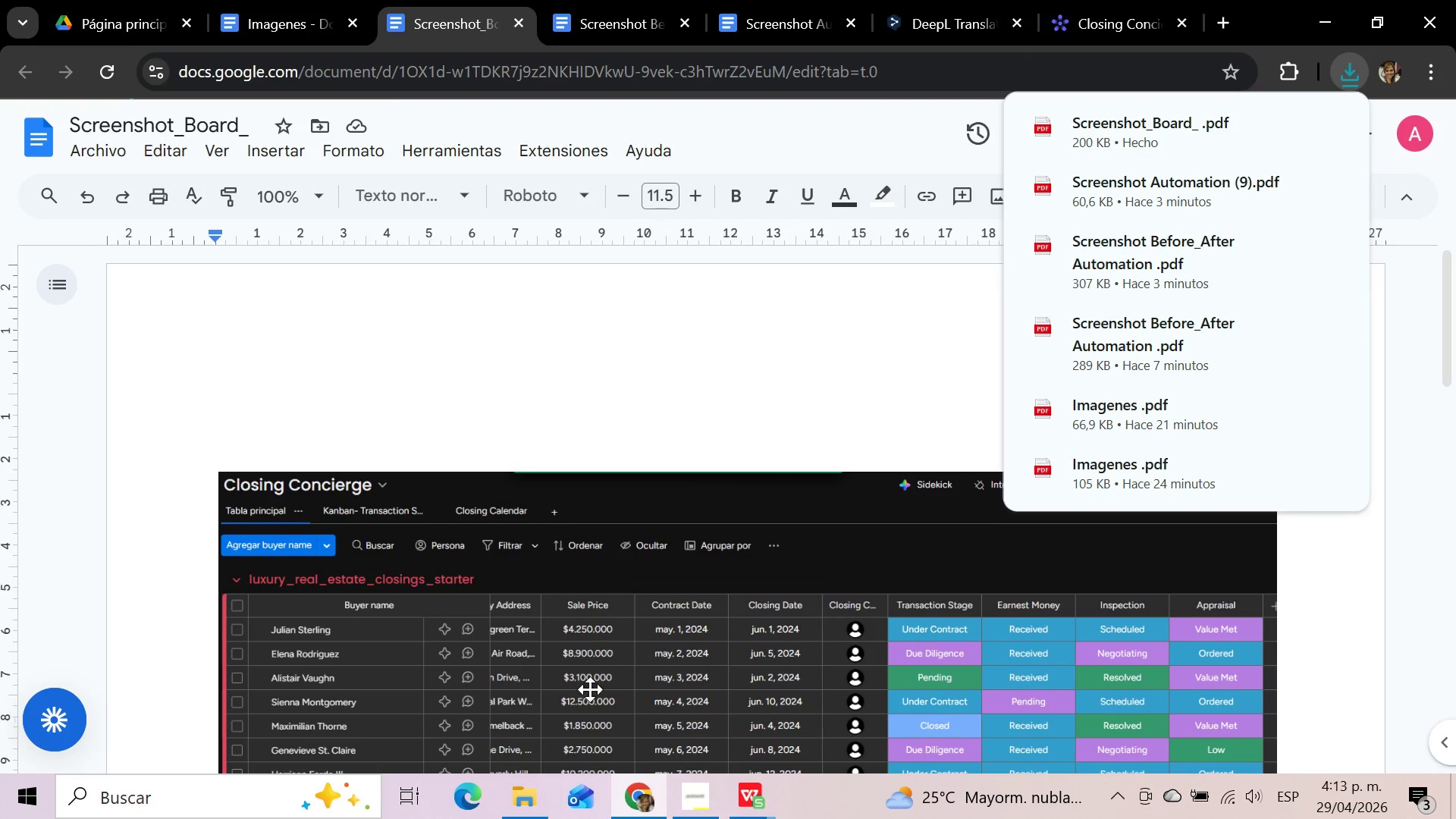 
left_click([530, 802])
 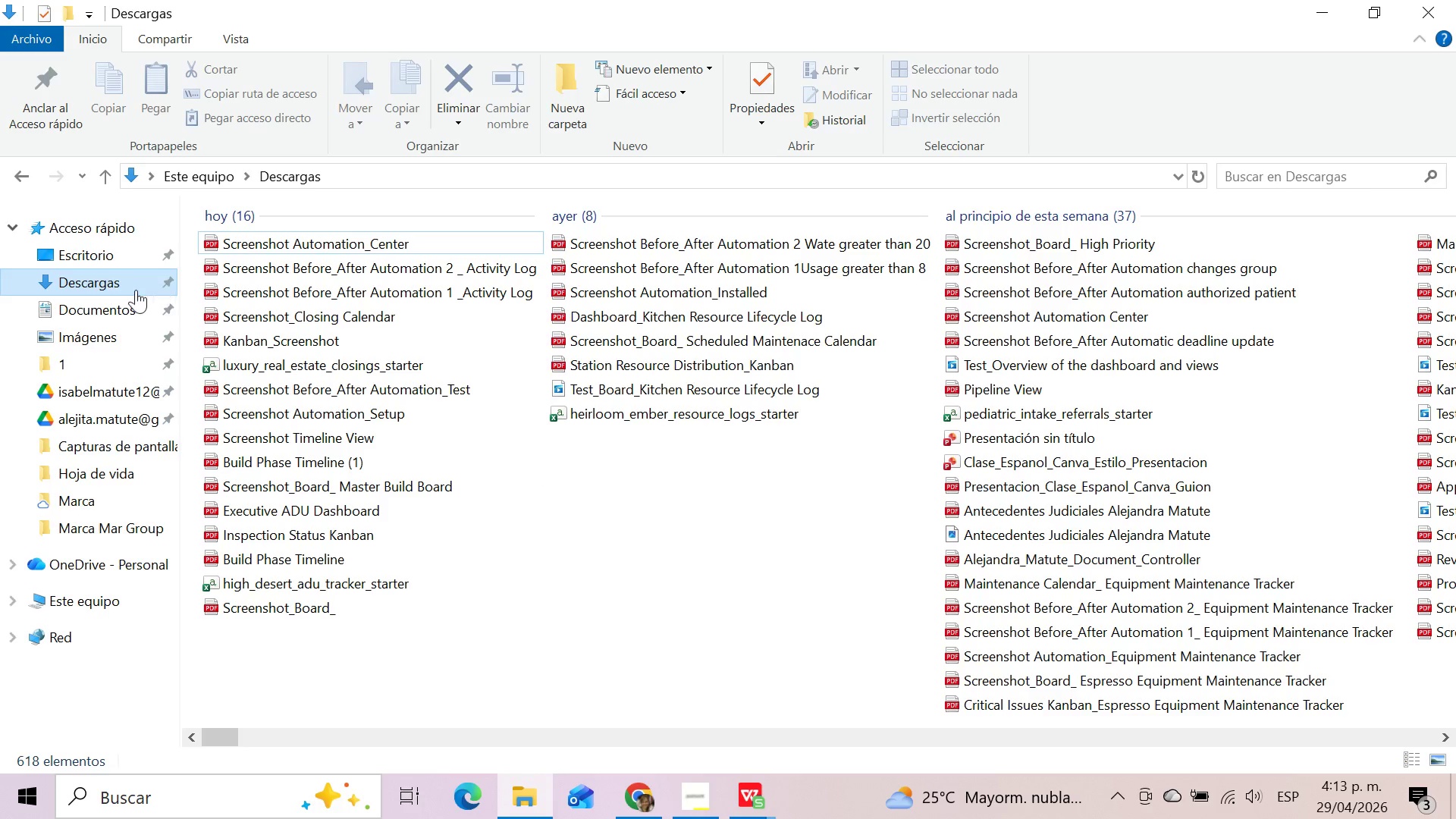 
left_click([112, 284])
 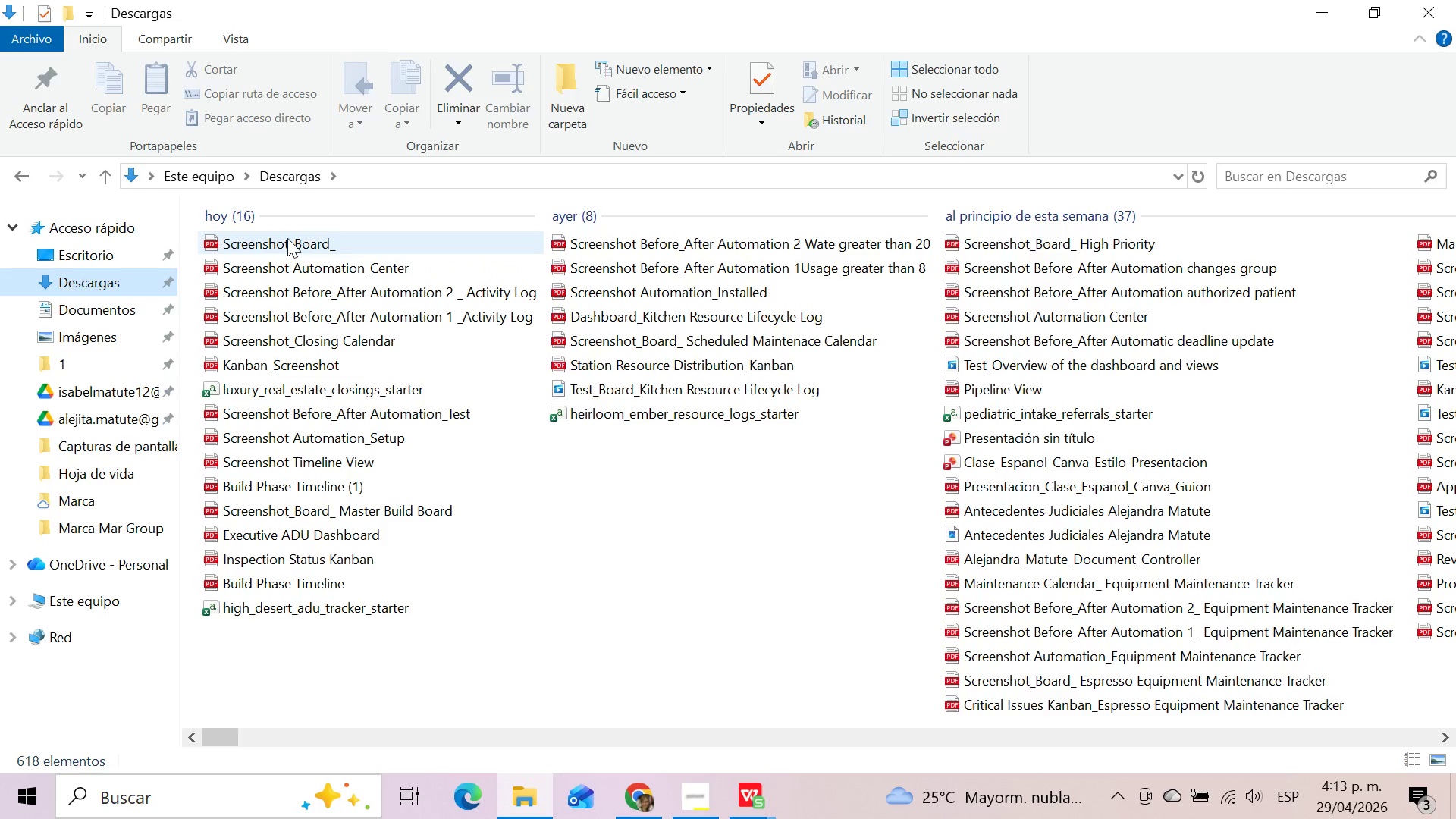 
left_click([288, 237])
 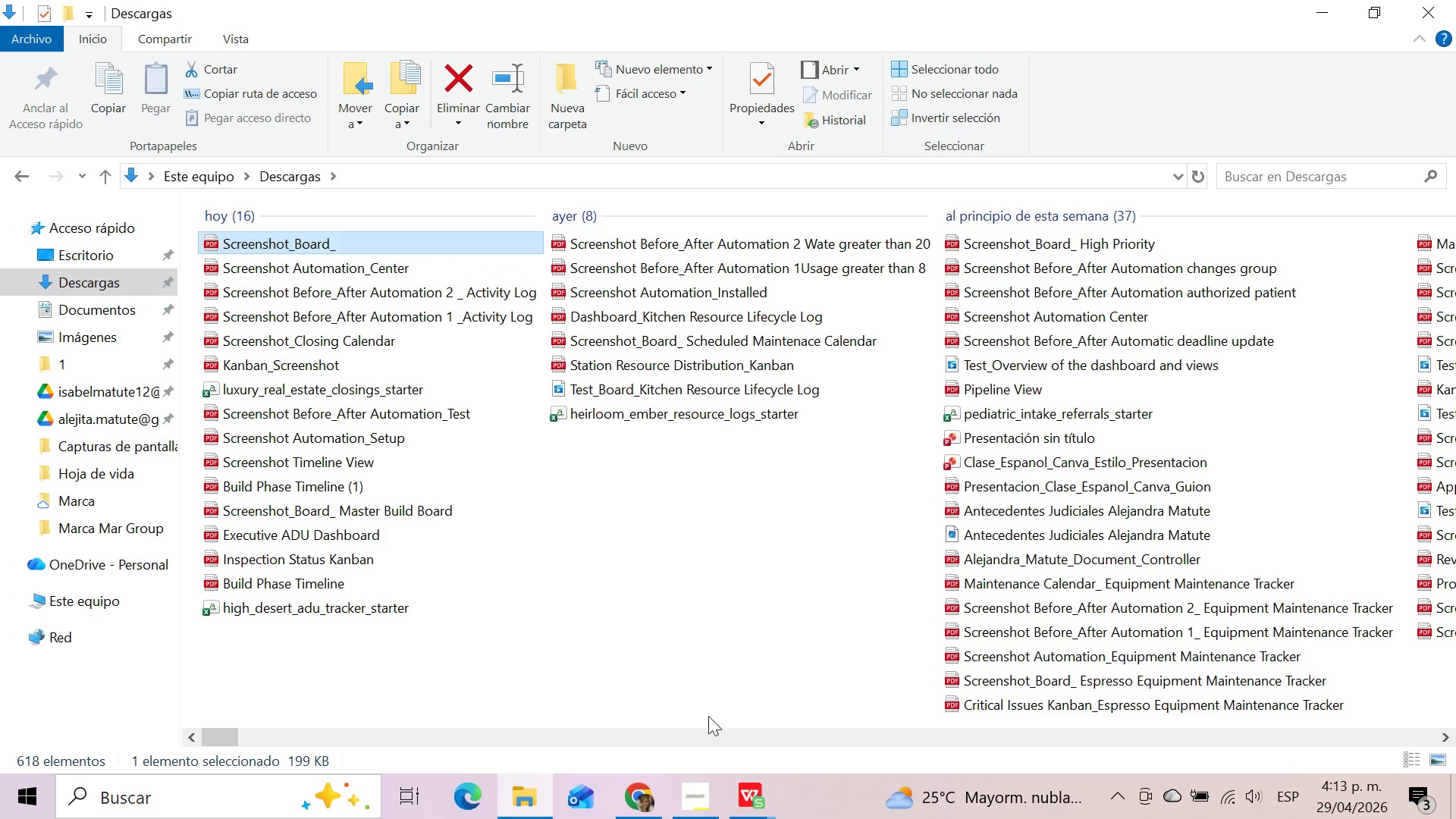 
left_click([654, 806])
 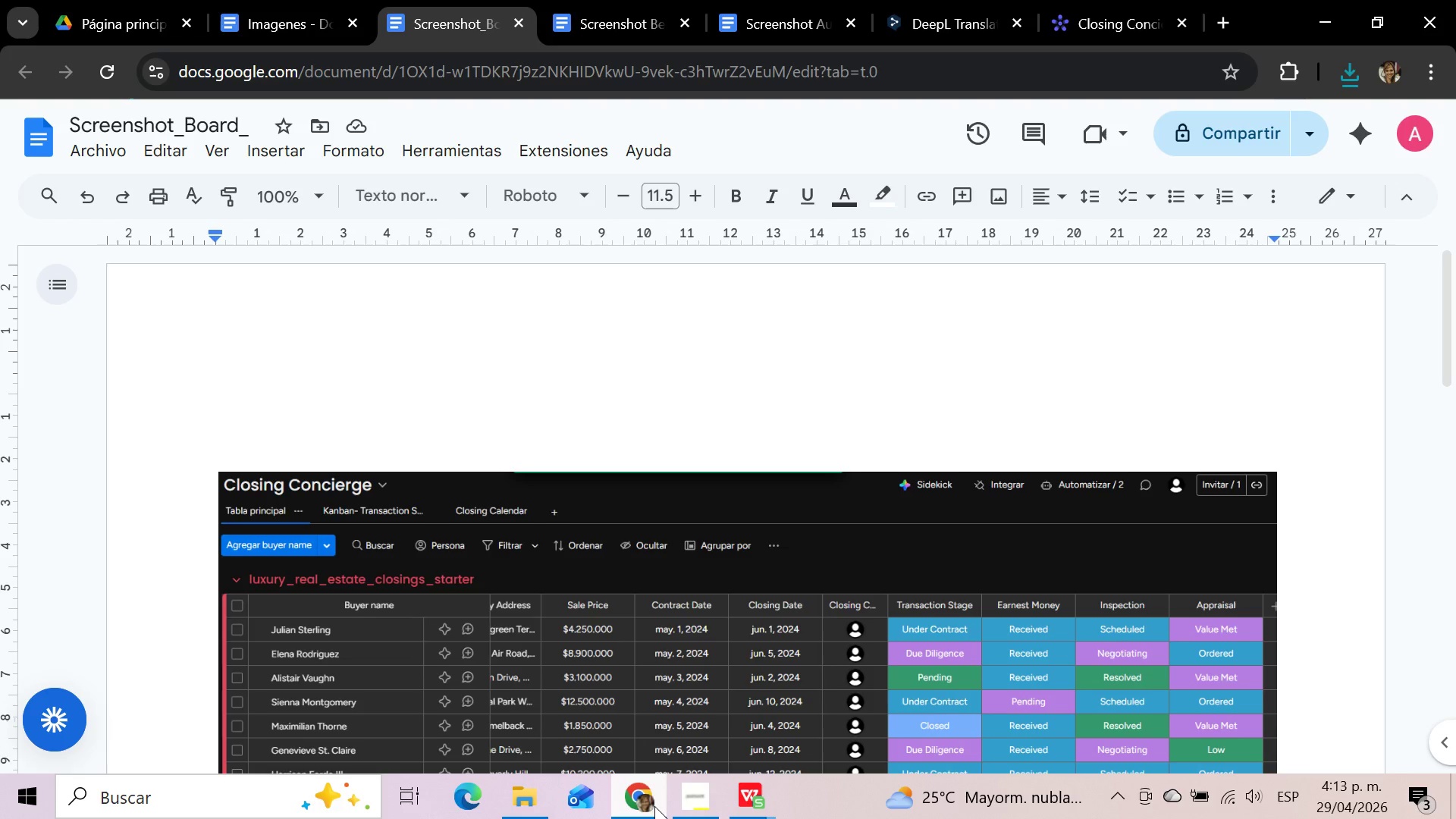 
left_click([654, 806])
 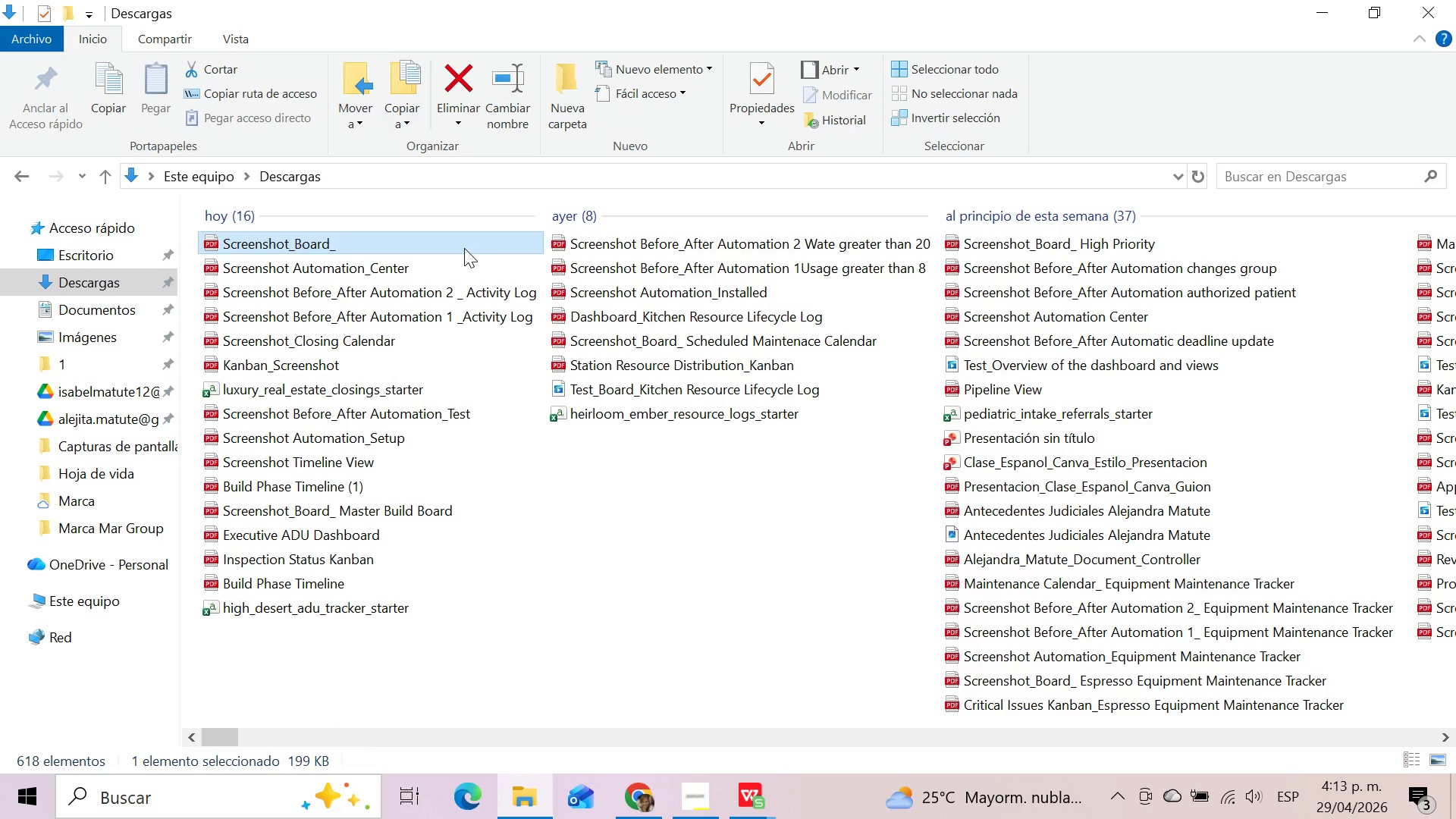 
key(F2)
 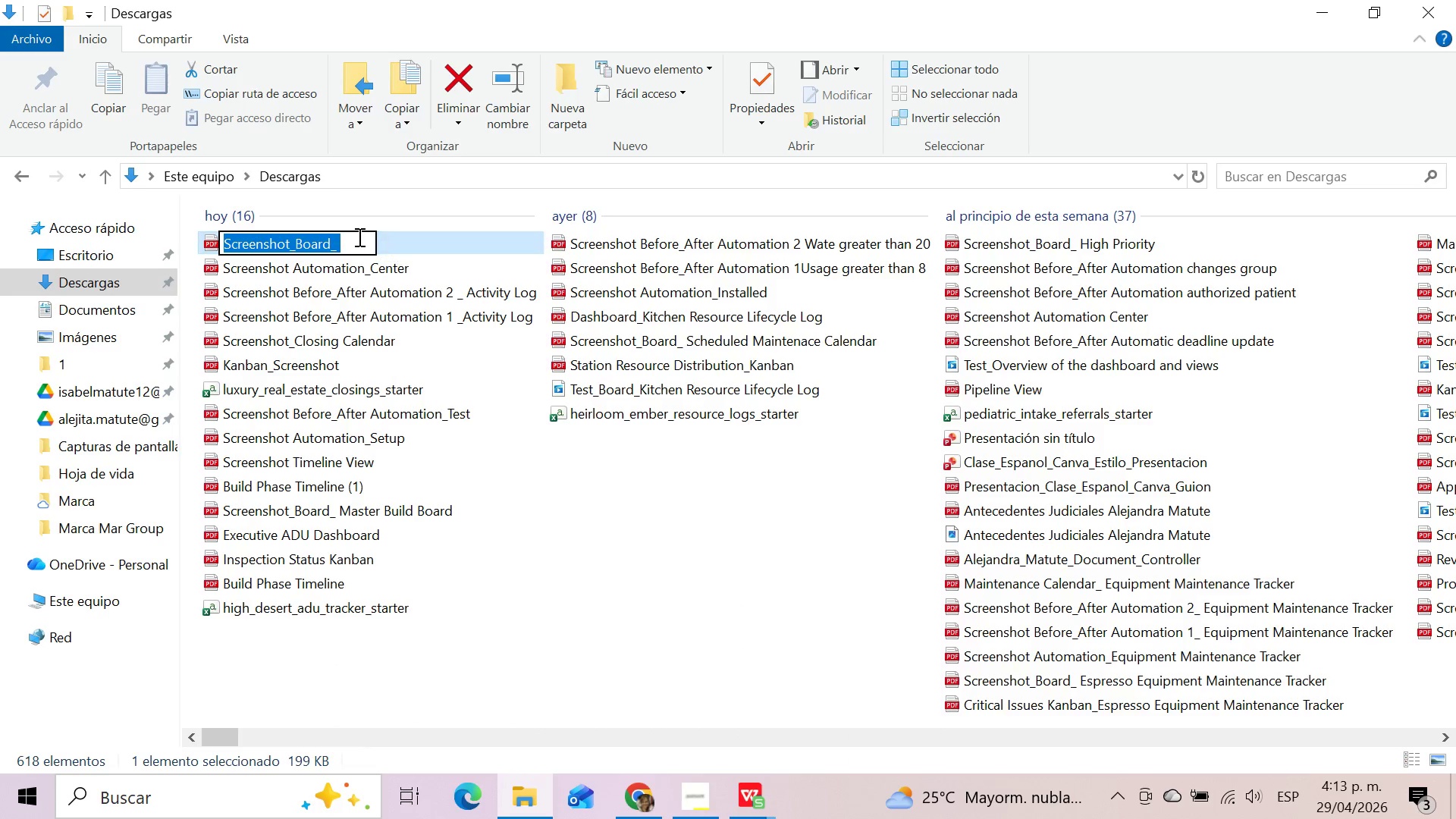 
left_click([354, 237])
 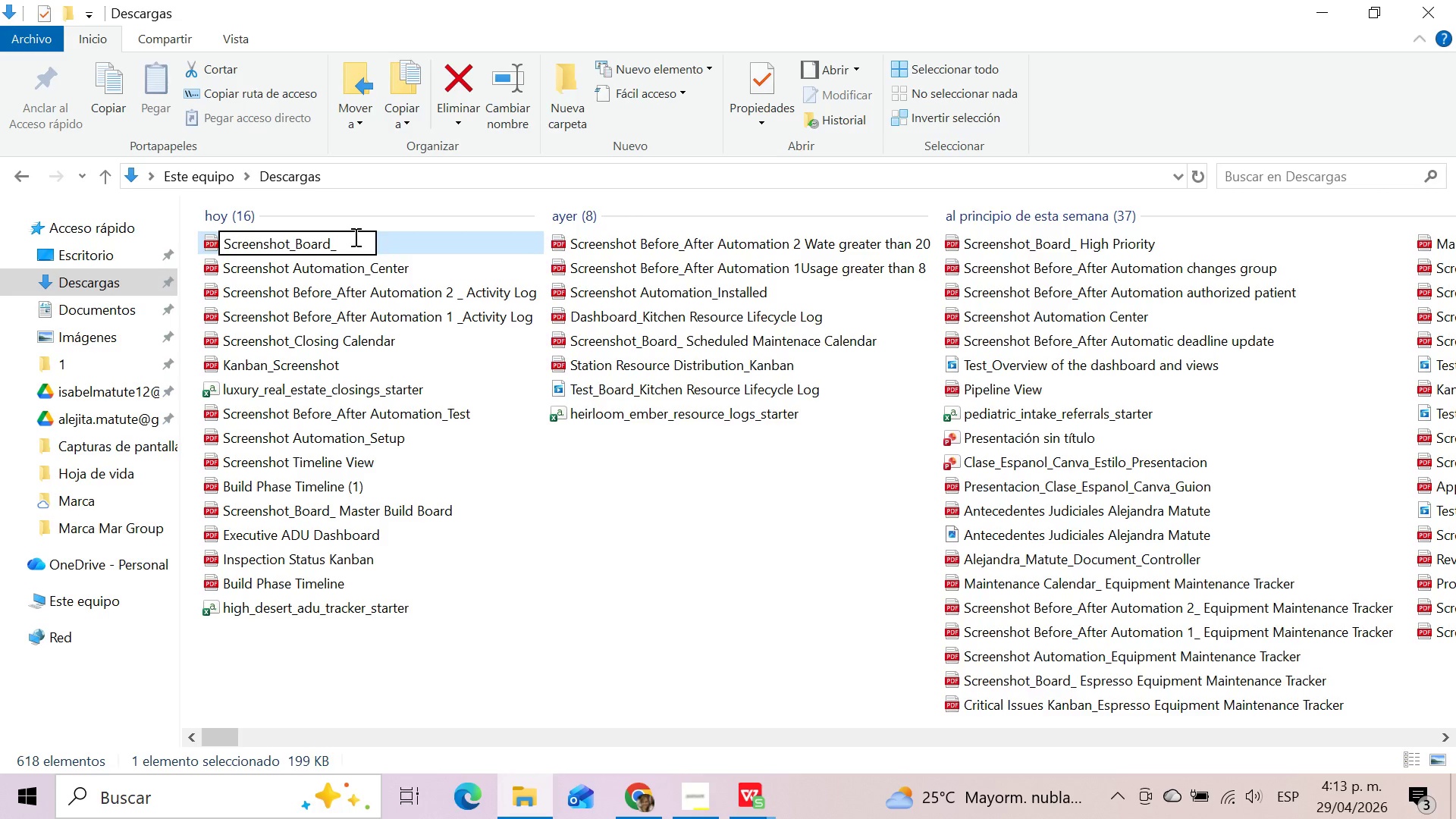 
type(Closng Conci)
key(Backspace)
key(Backspace)
type(cierge)
 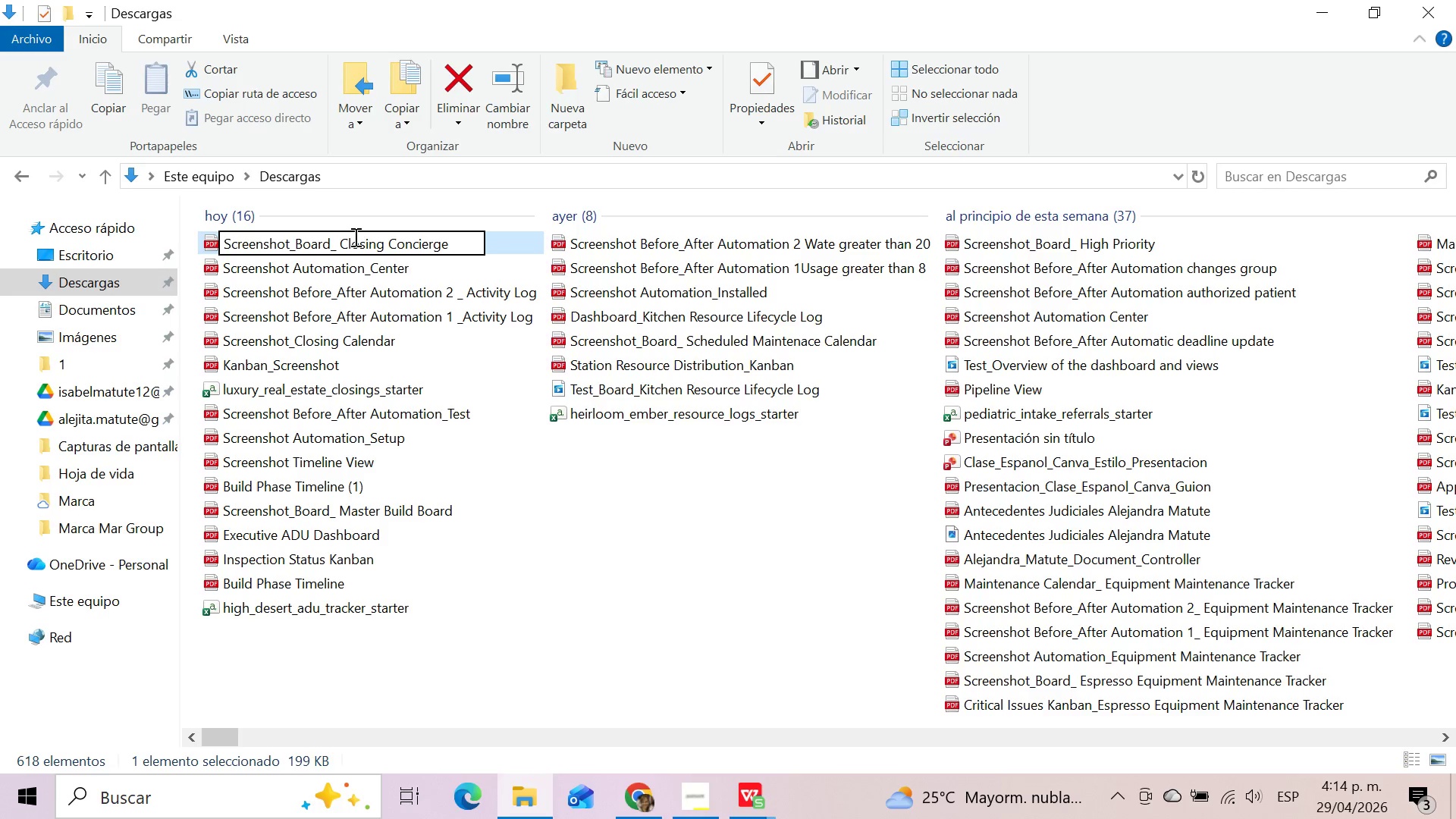 
left_click([671, 635])
 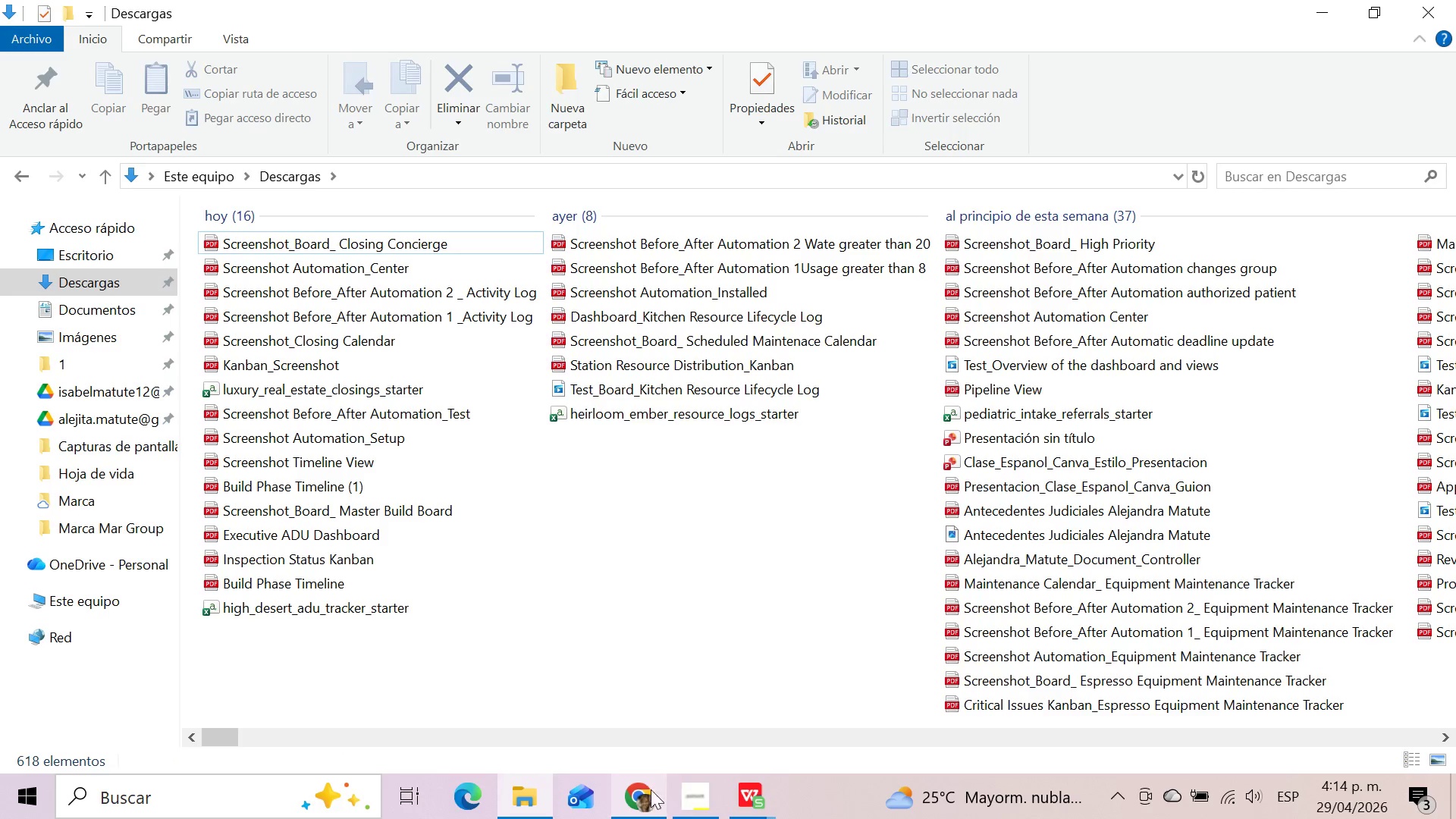 
left_click([643, 794])
 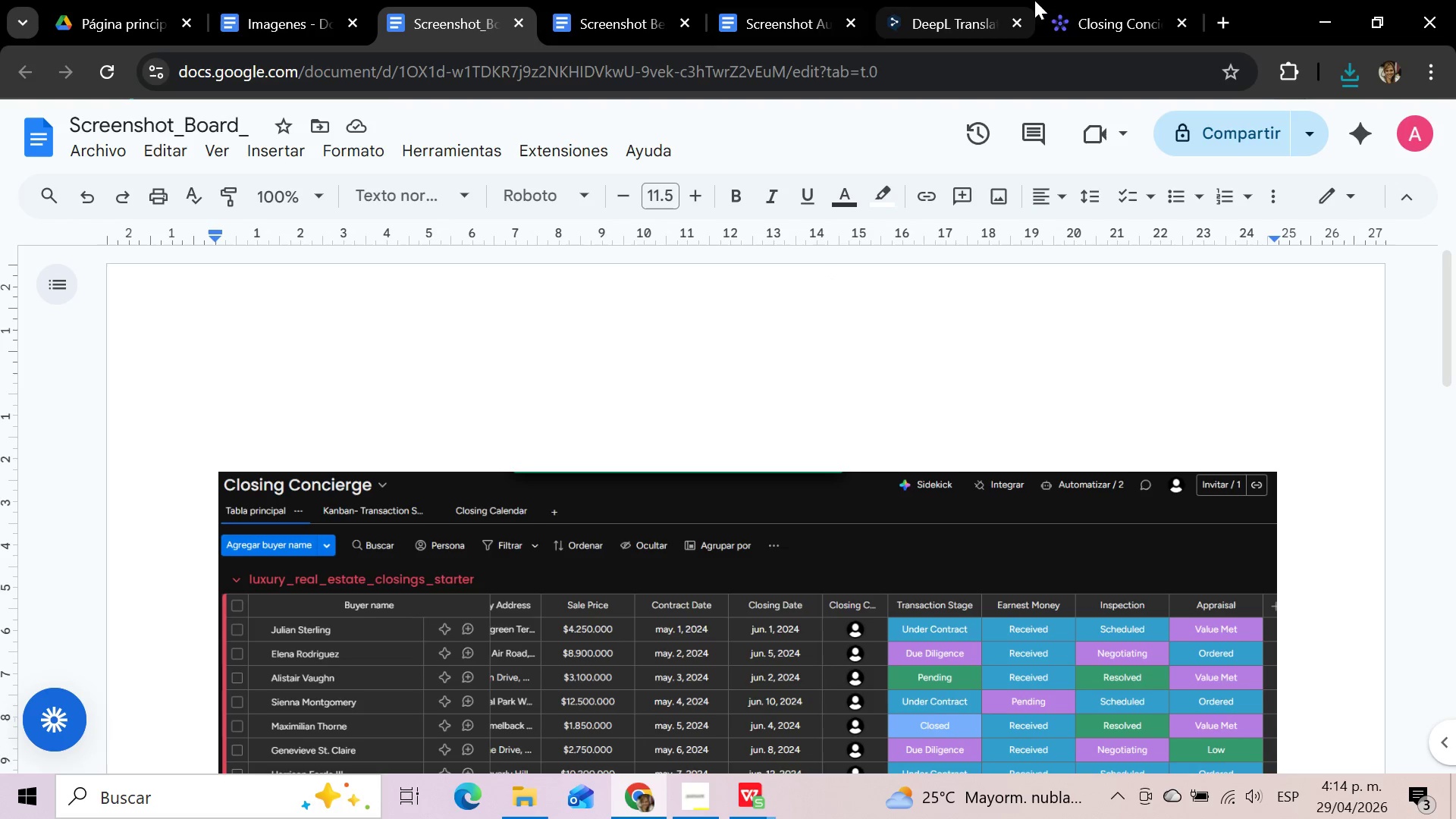 
left_click([1138, 0])
 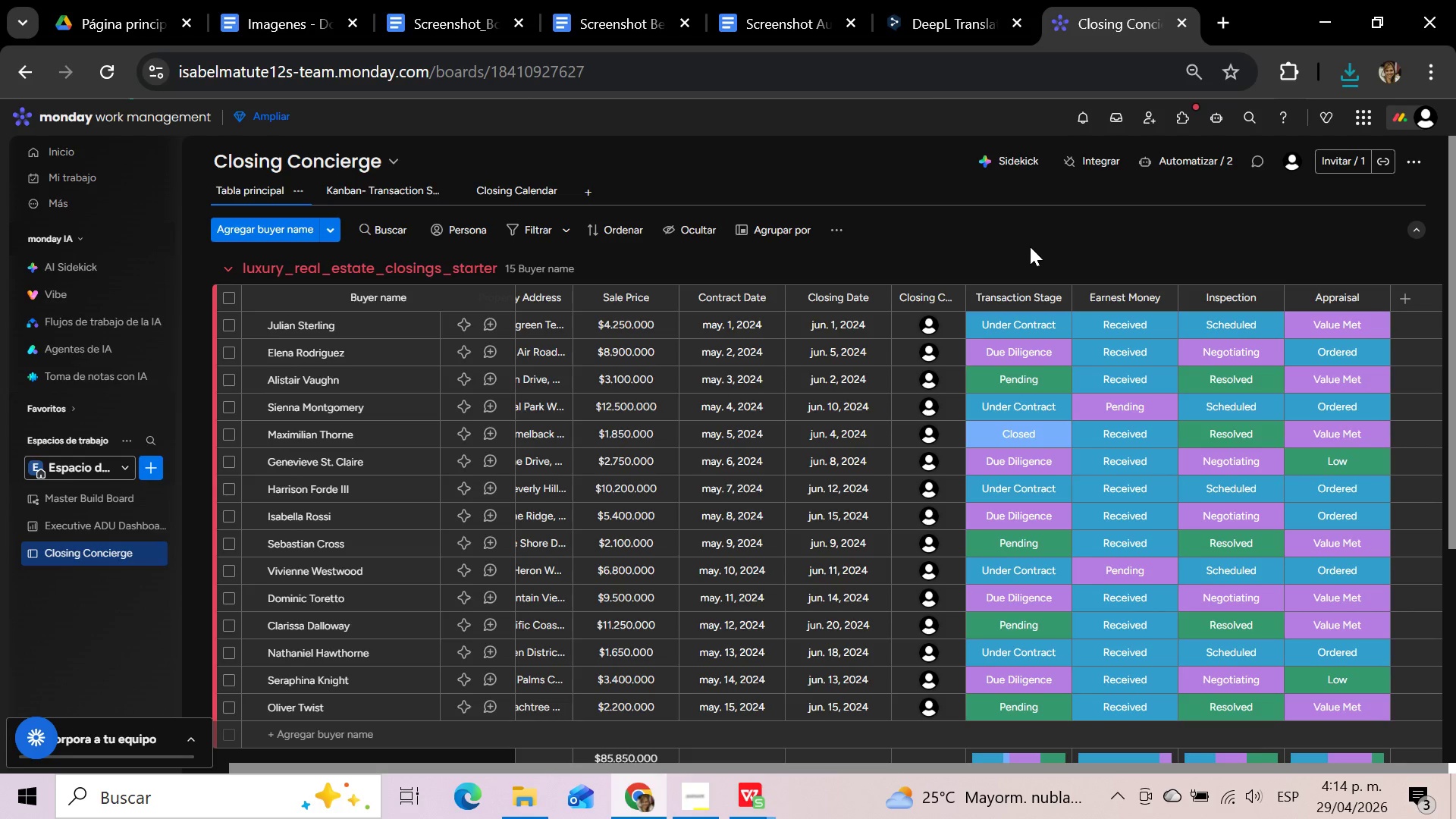 
left_click([1031, 246])
 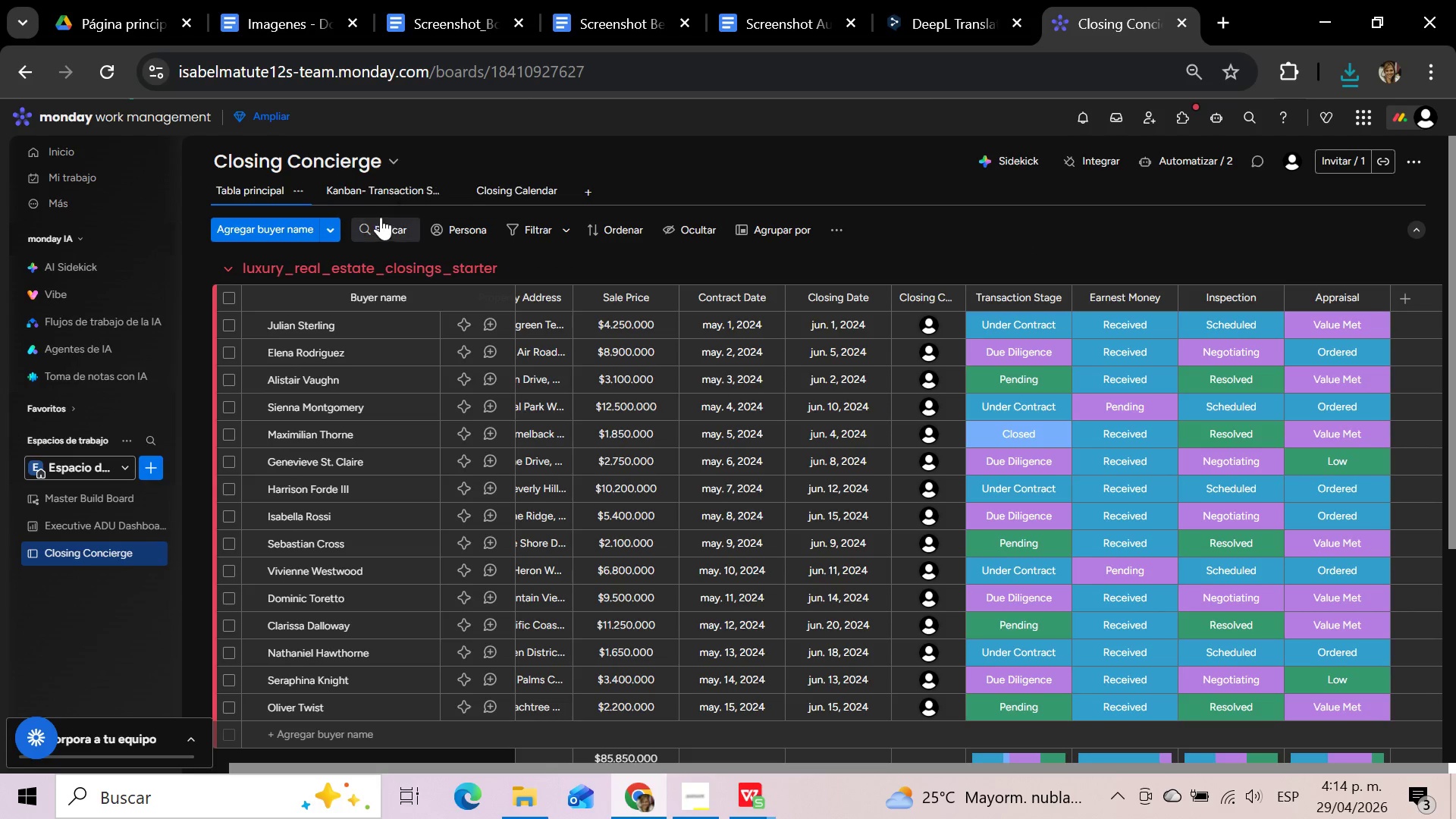 
left_click([392, 180])
 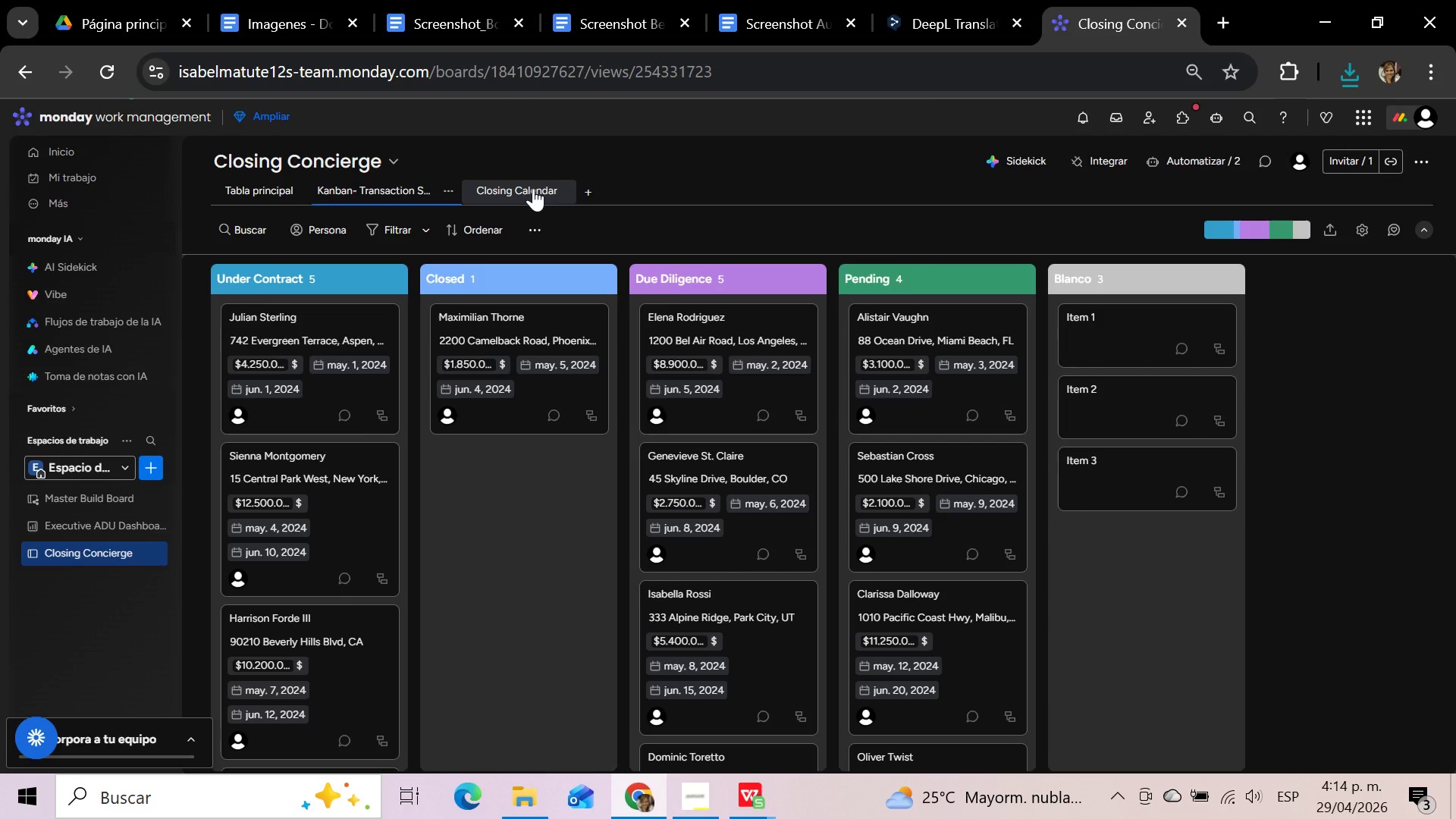 
wait(23.59)
 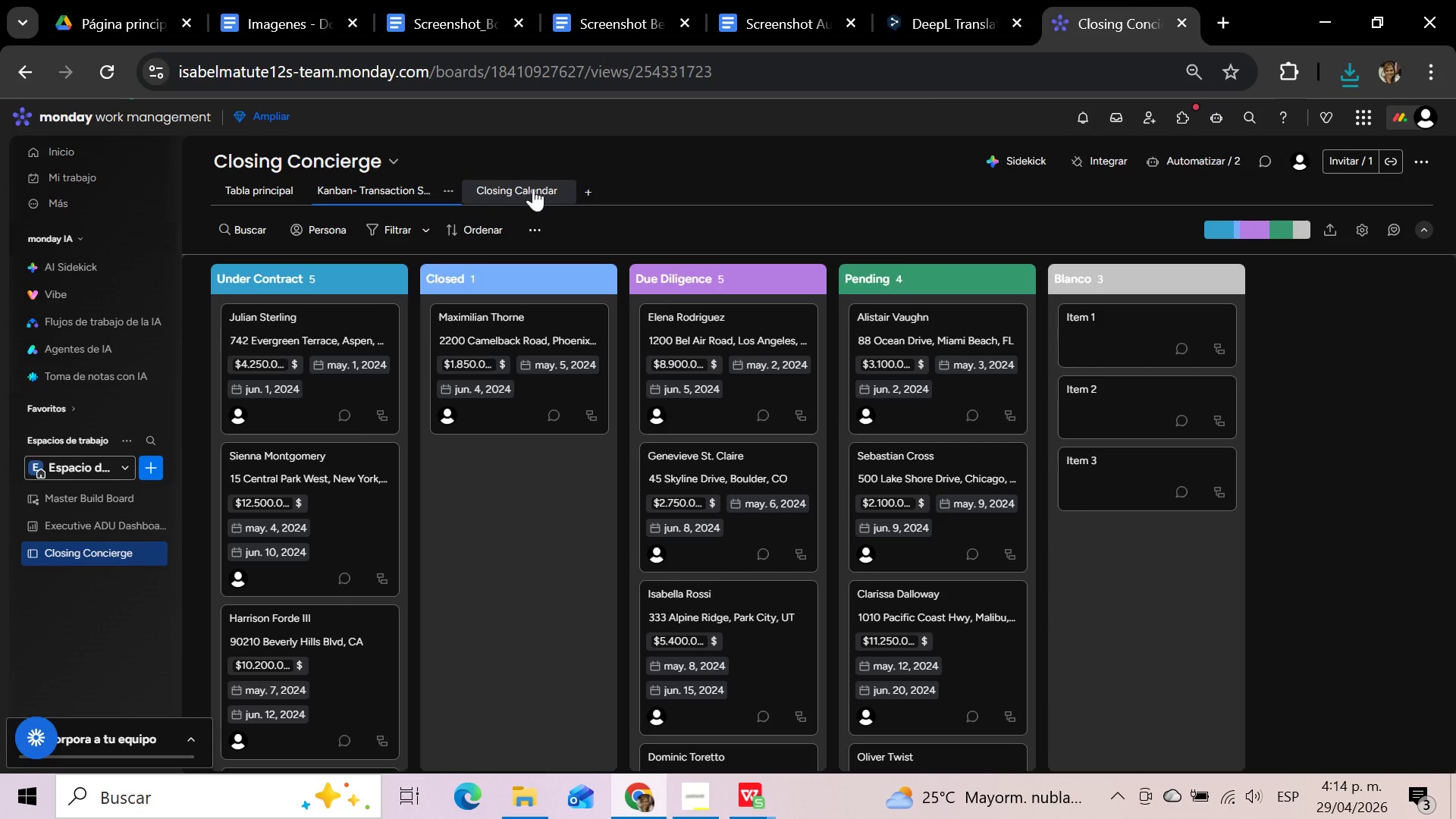 
left_click([259, 194])
 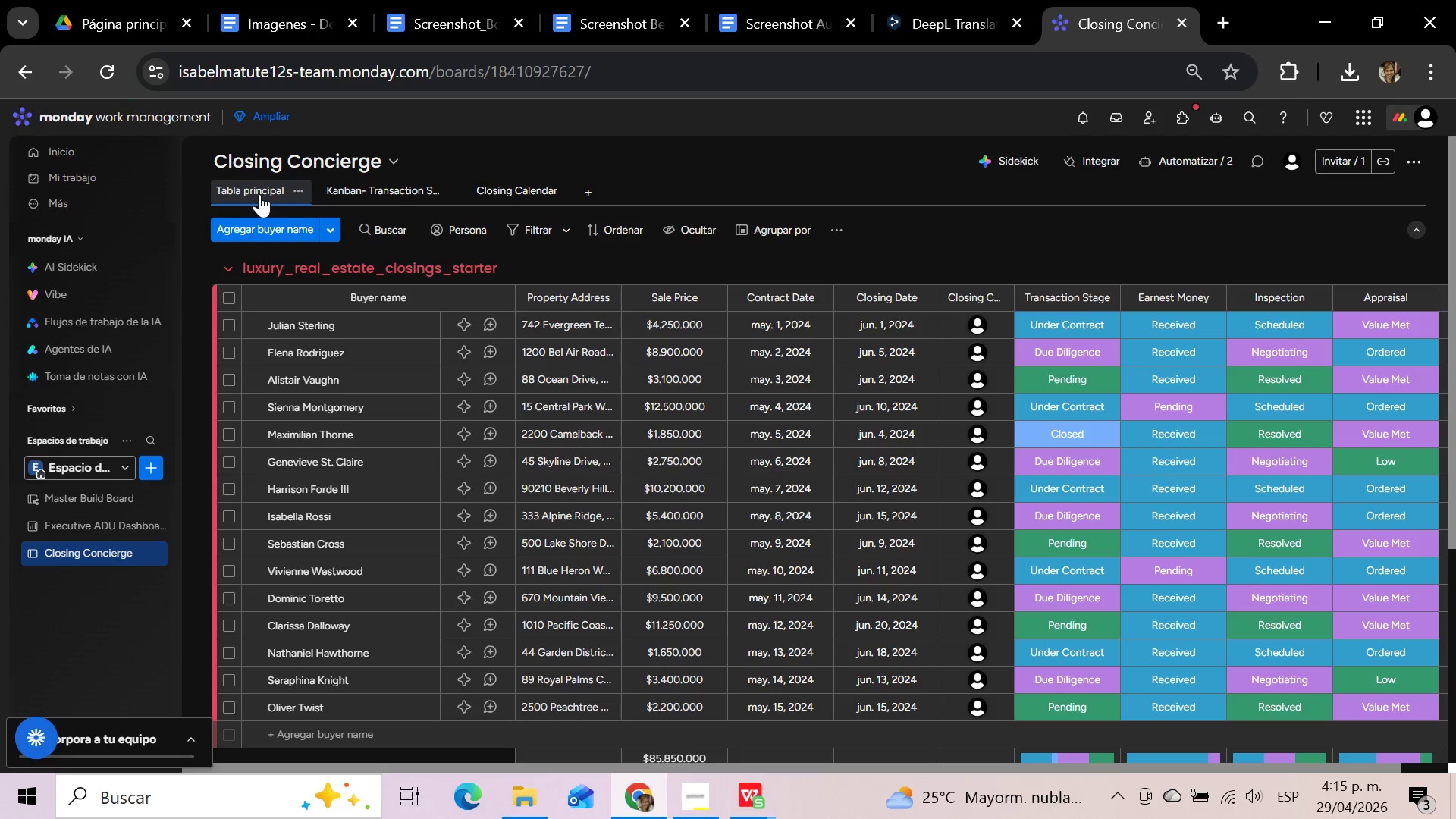 
wait(31.06)
 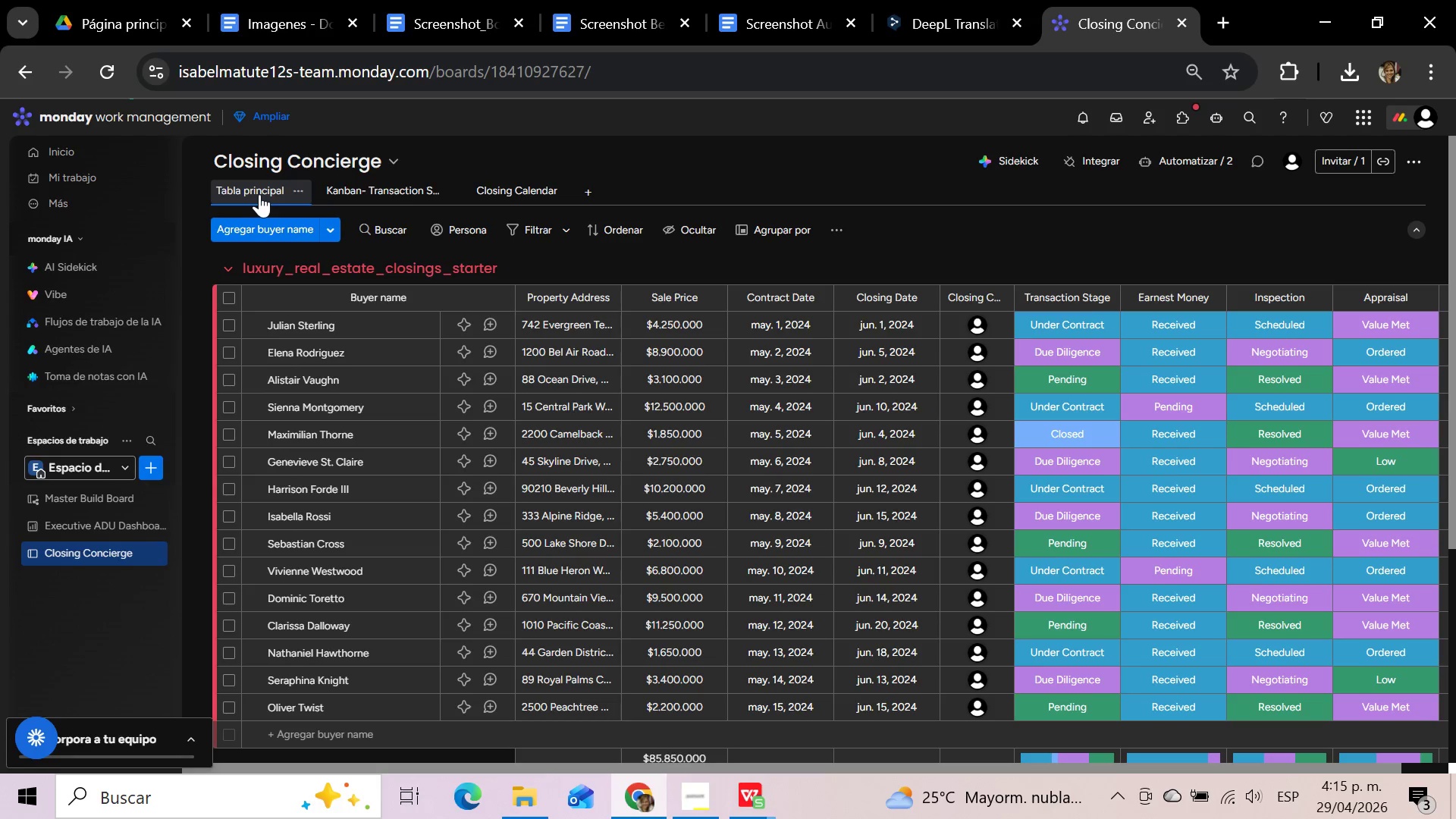 
left_click([393, 181])
 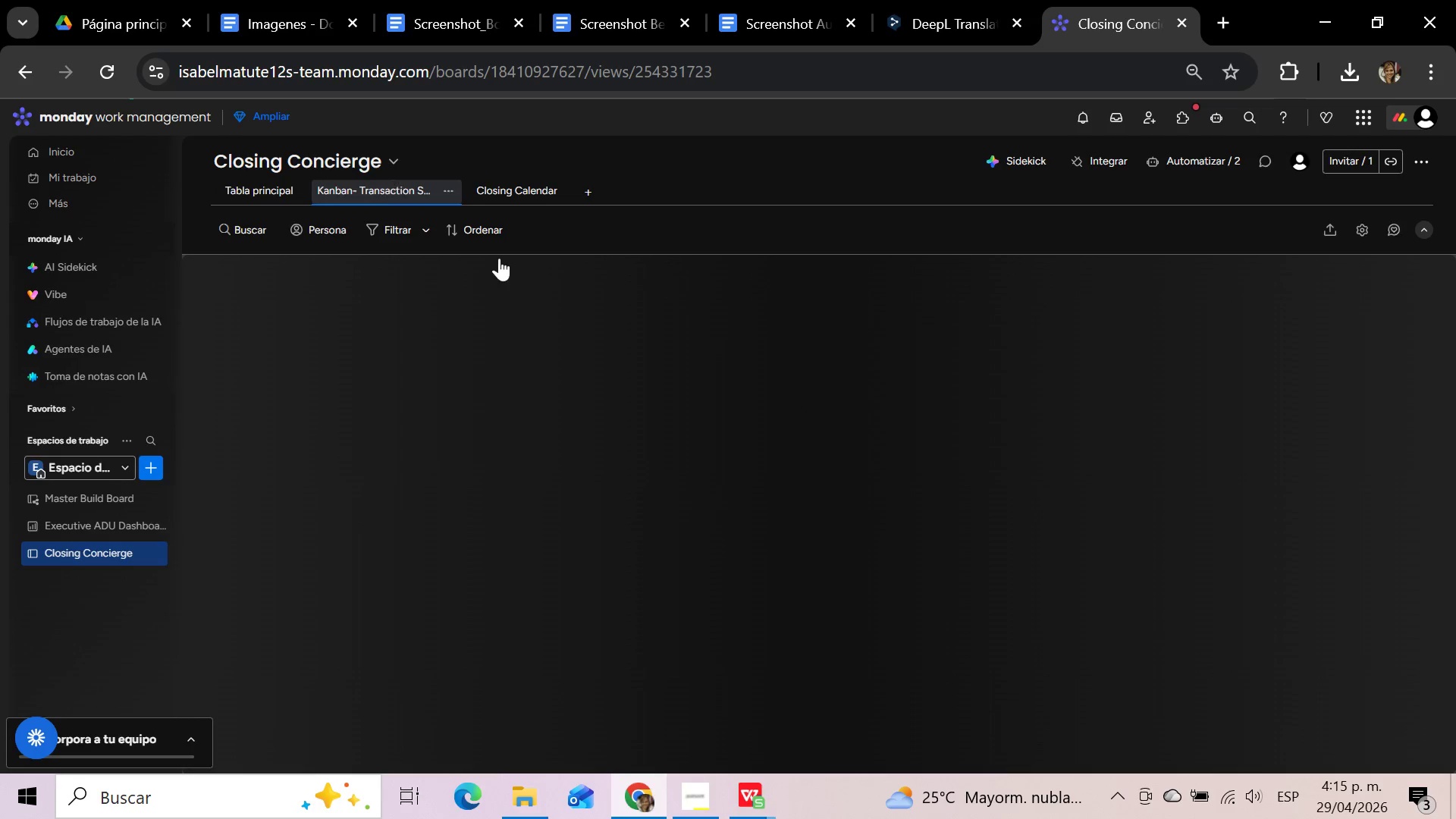 
mouse_move([787, 354])
 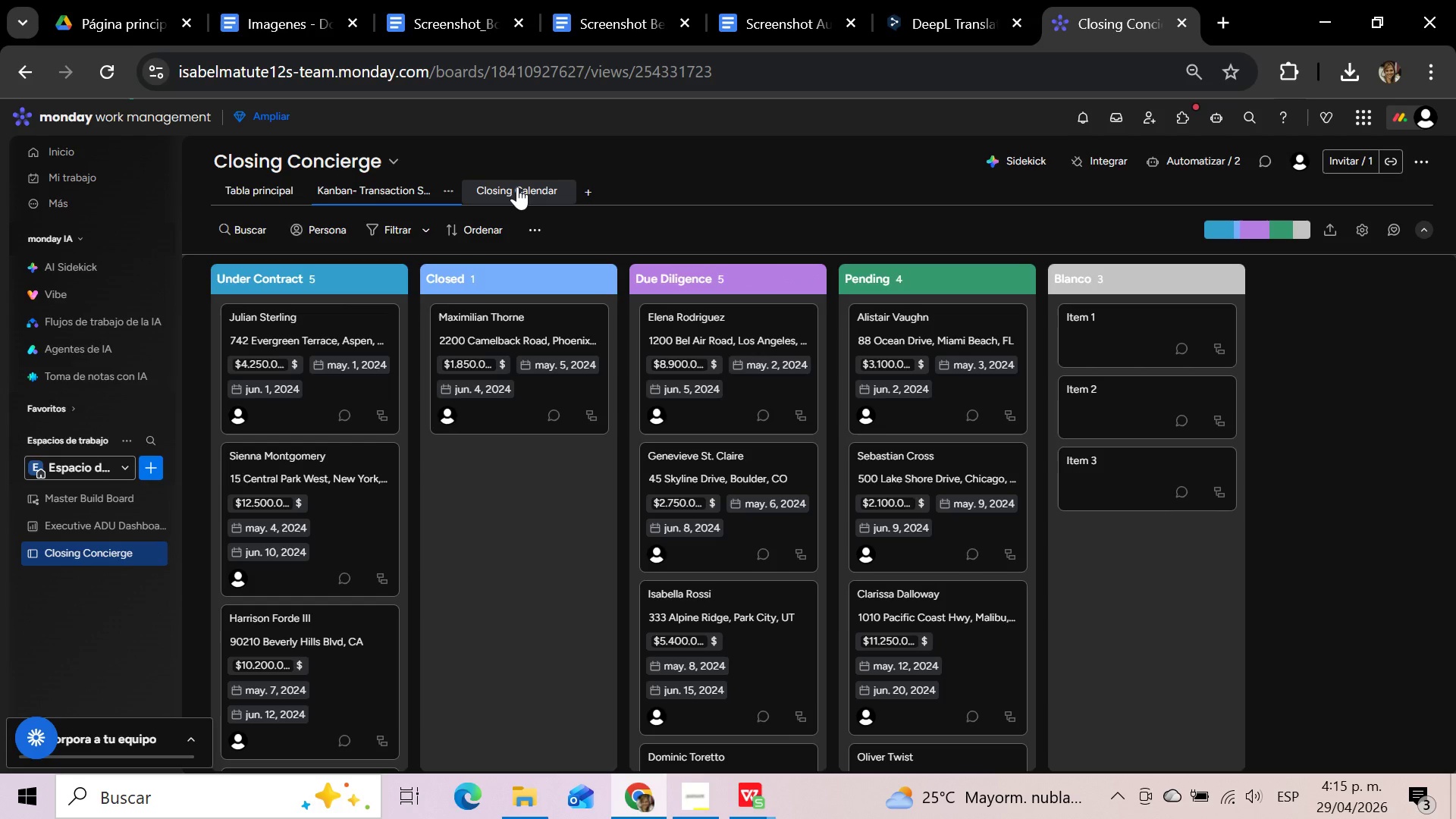 